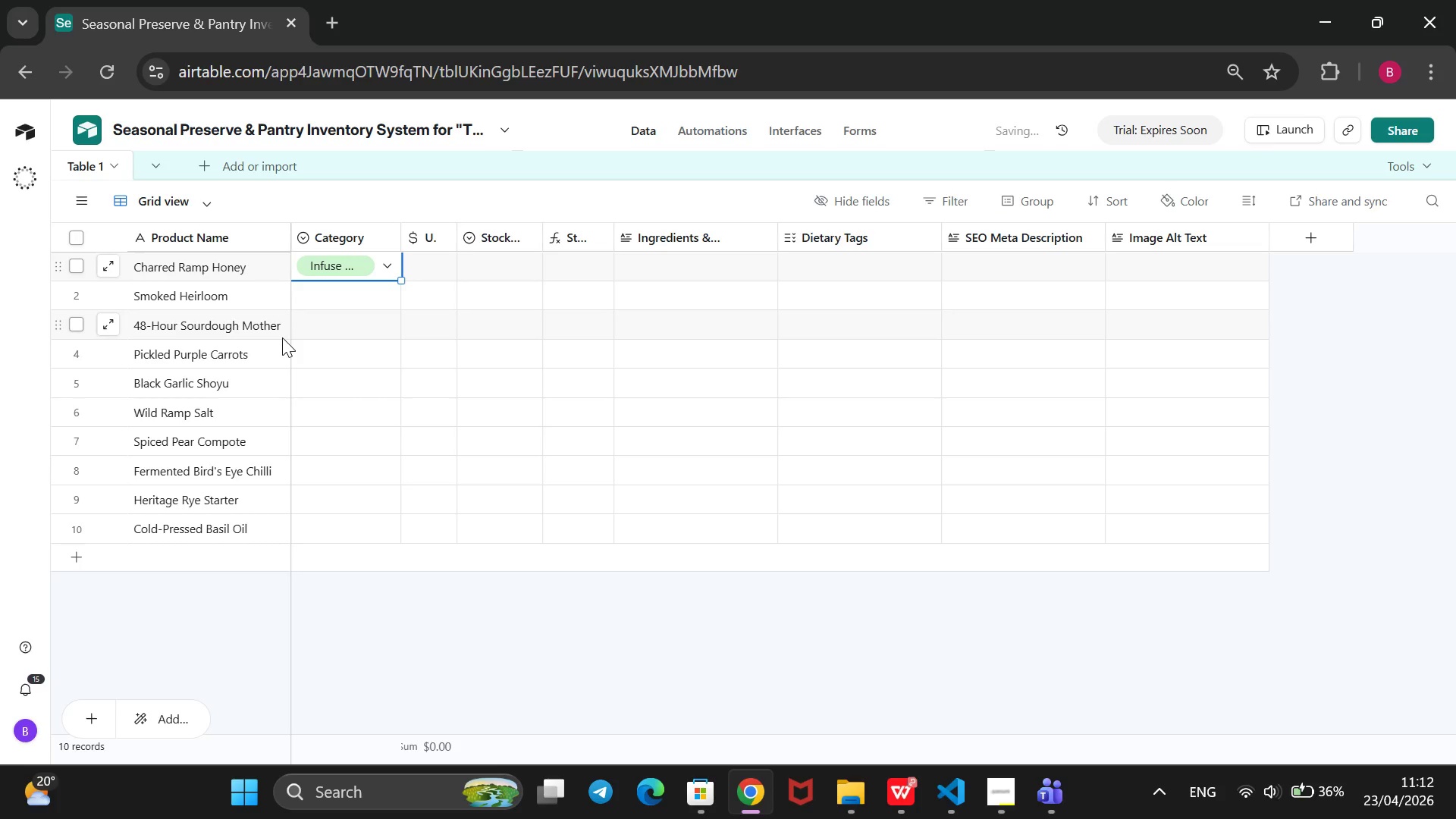 
key(Enter)
 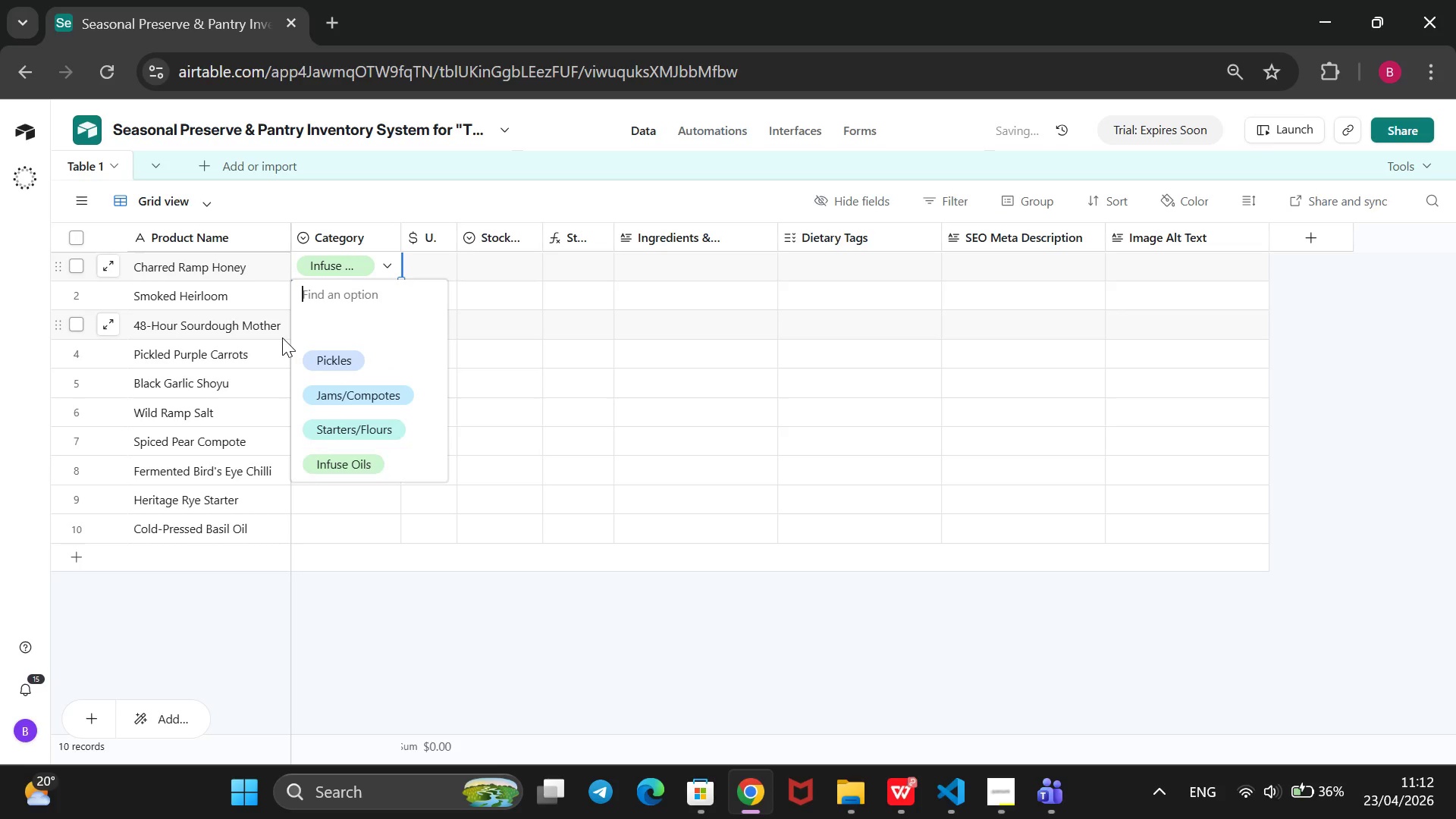 
key(ArrowDown)
 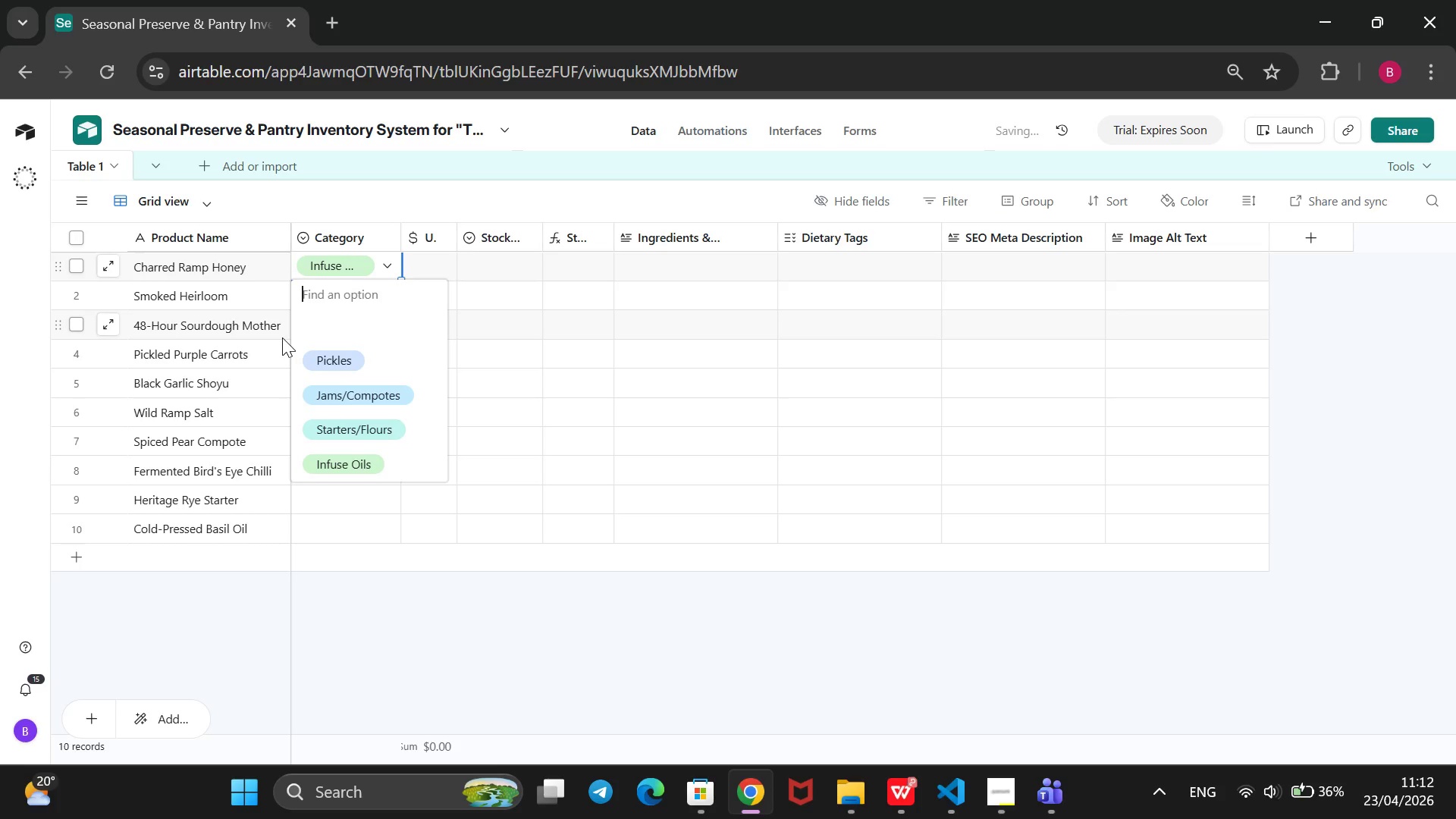 
key(ArrowDown)
 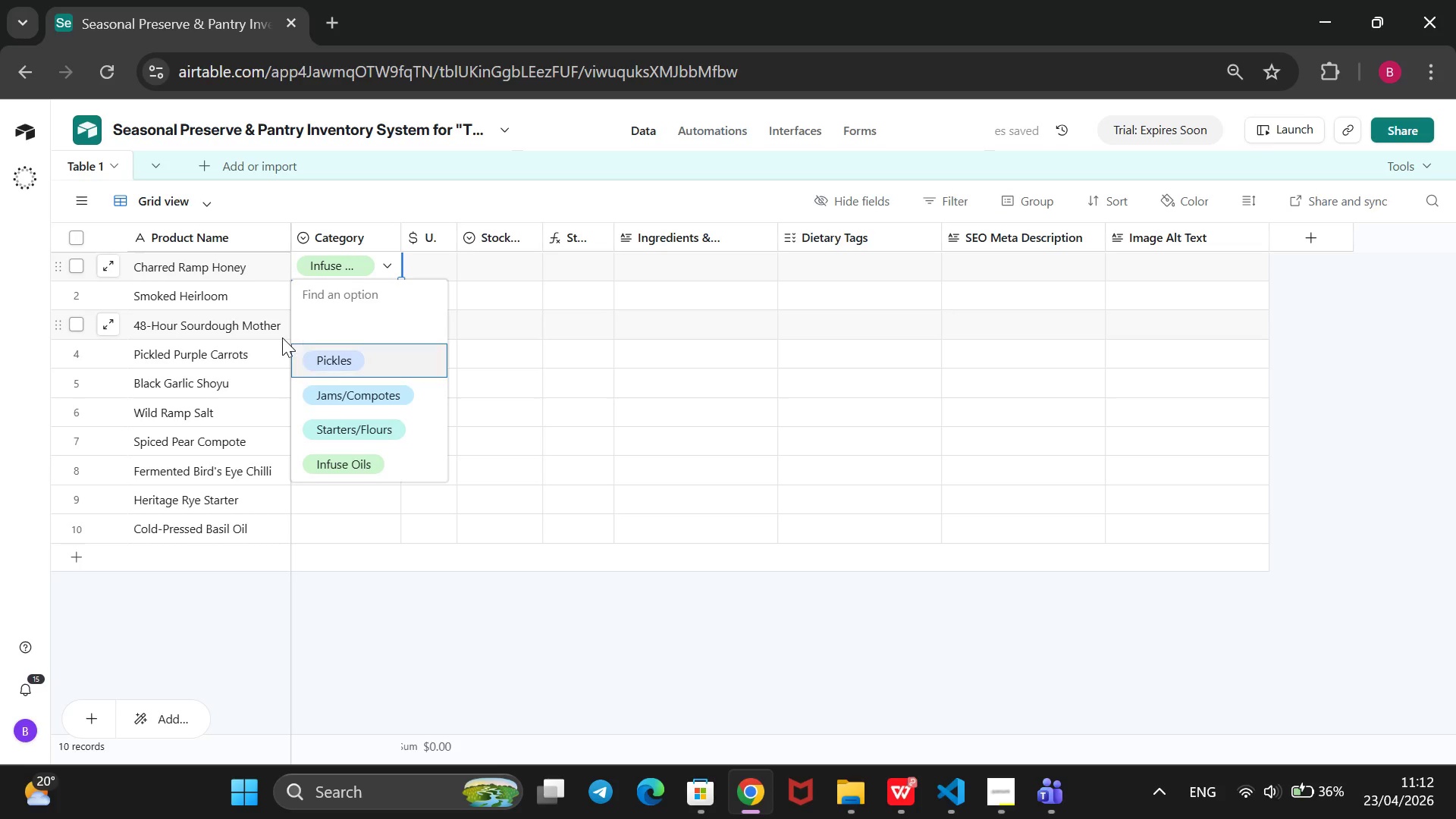 
key(ArrowDown)
 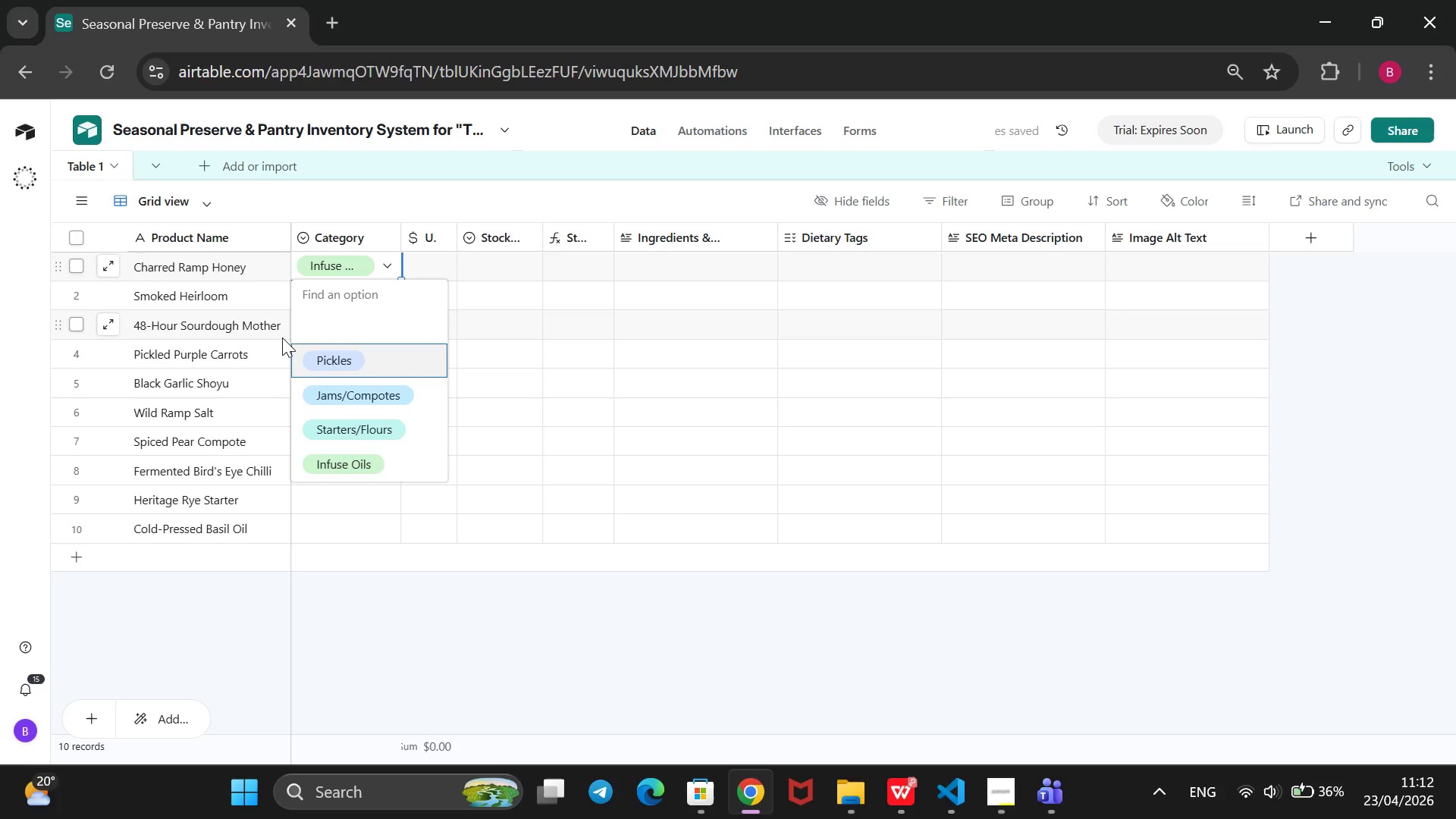 
key(ArrowDown)
 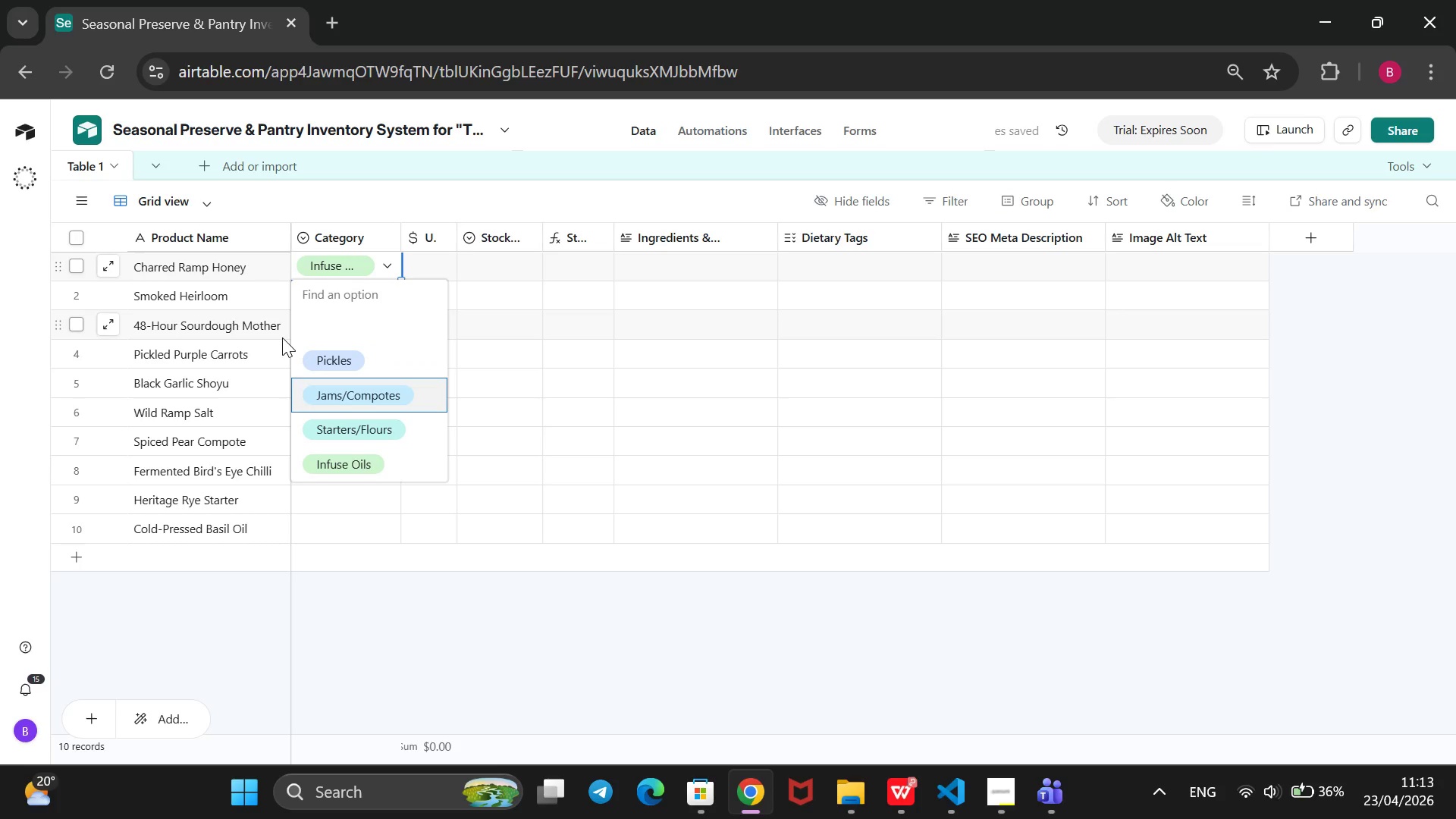 
key(Enter)
 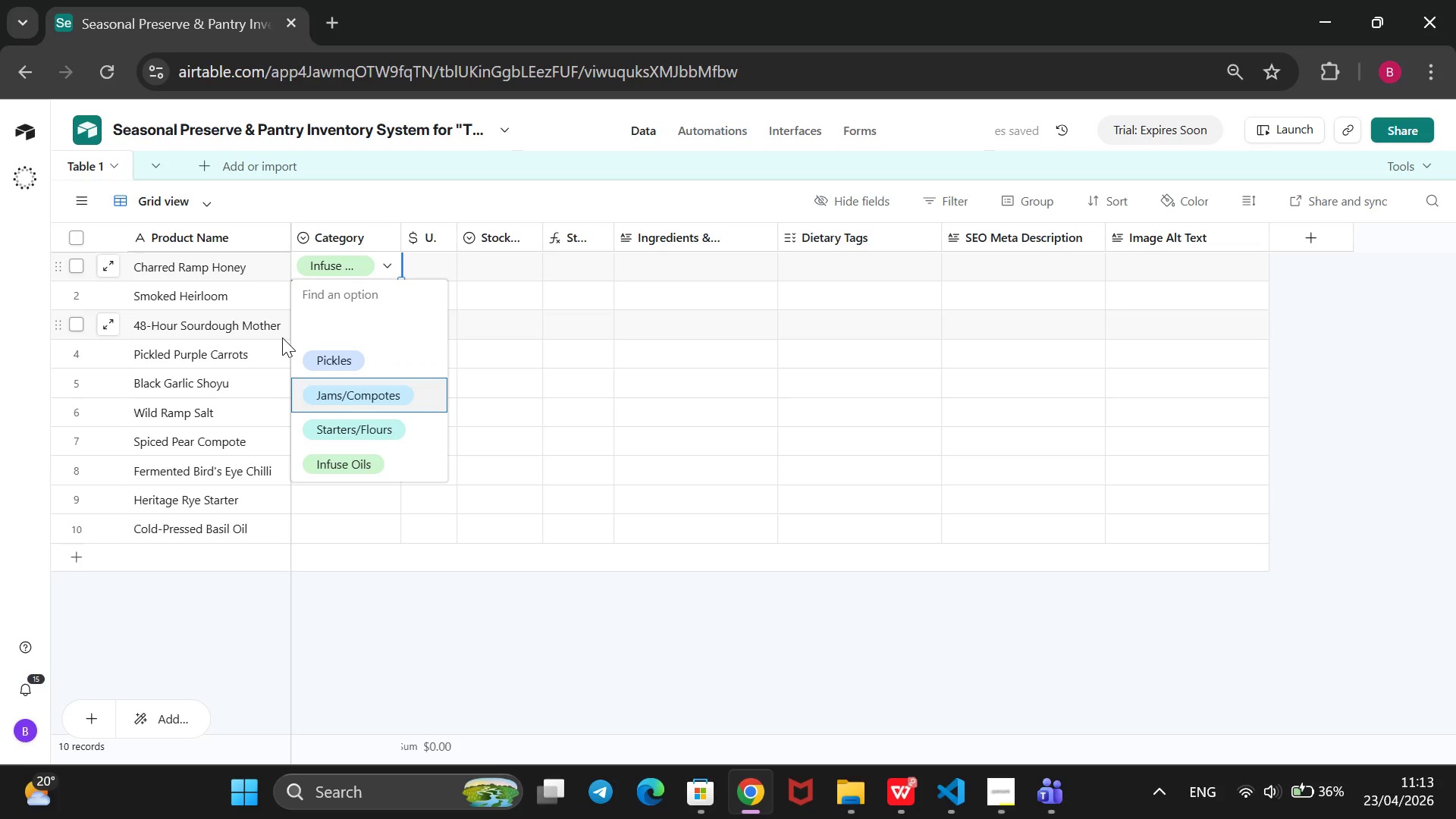 
key(ArrowDown)
 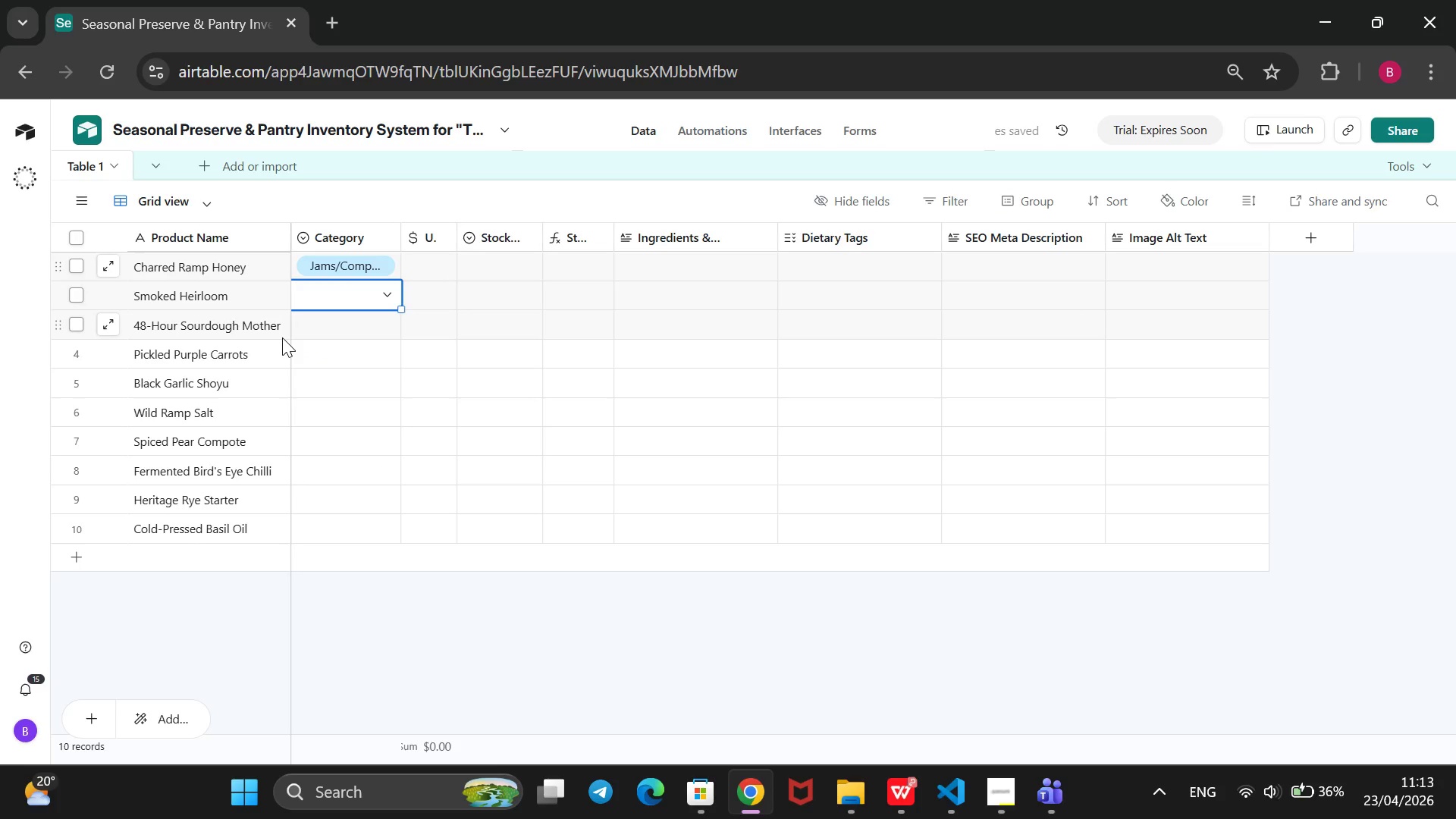 
key(ArrowUp)
 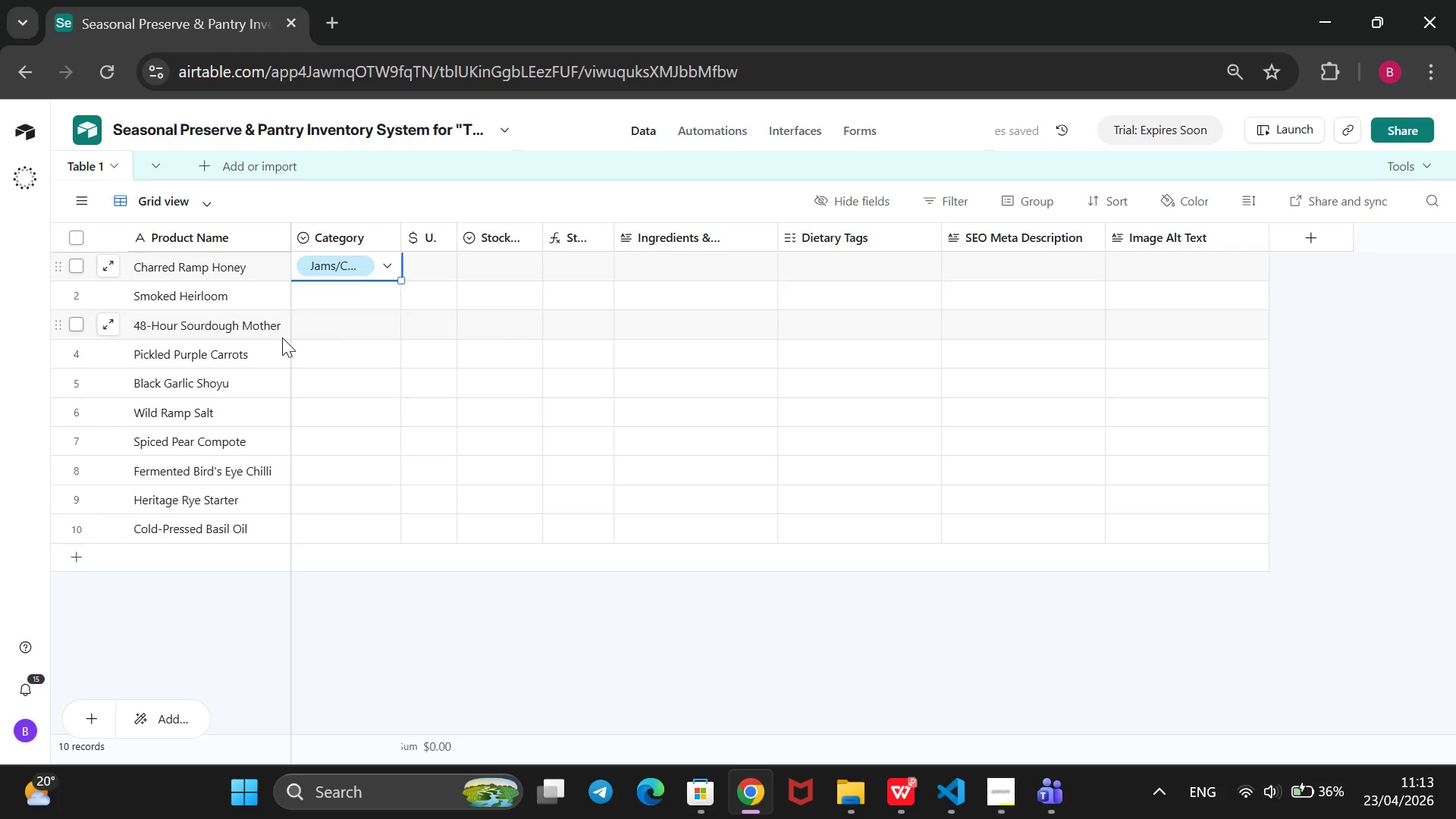 
key(Enter)
 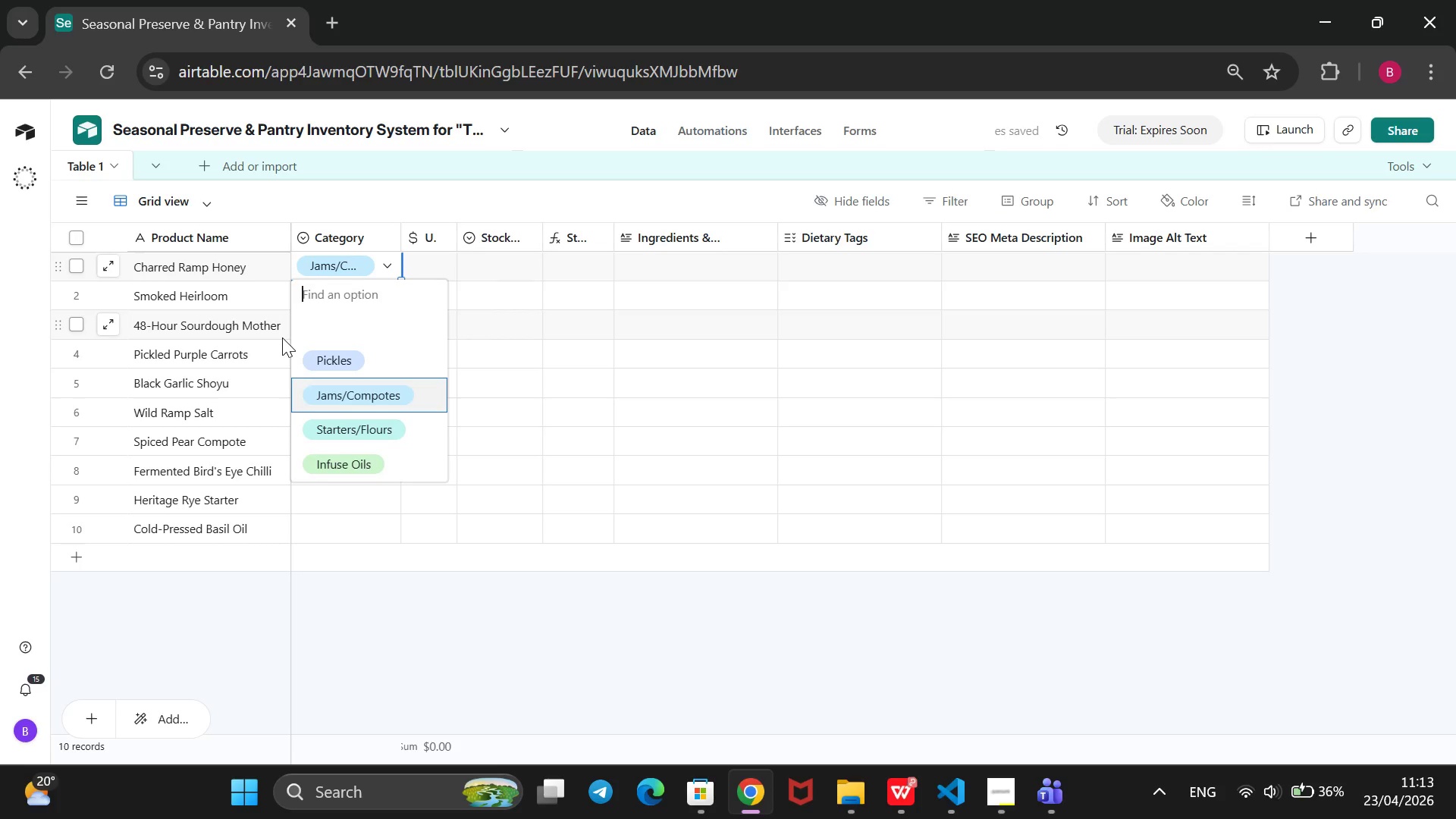 
key(ArrowDown)
 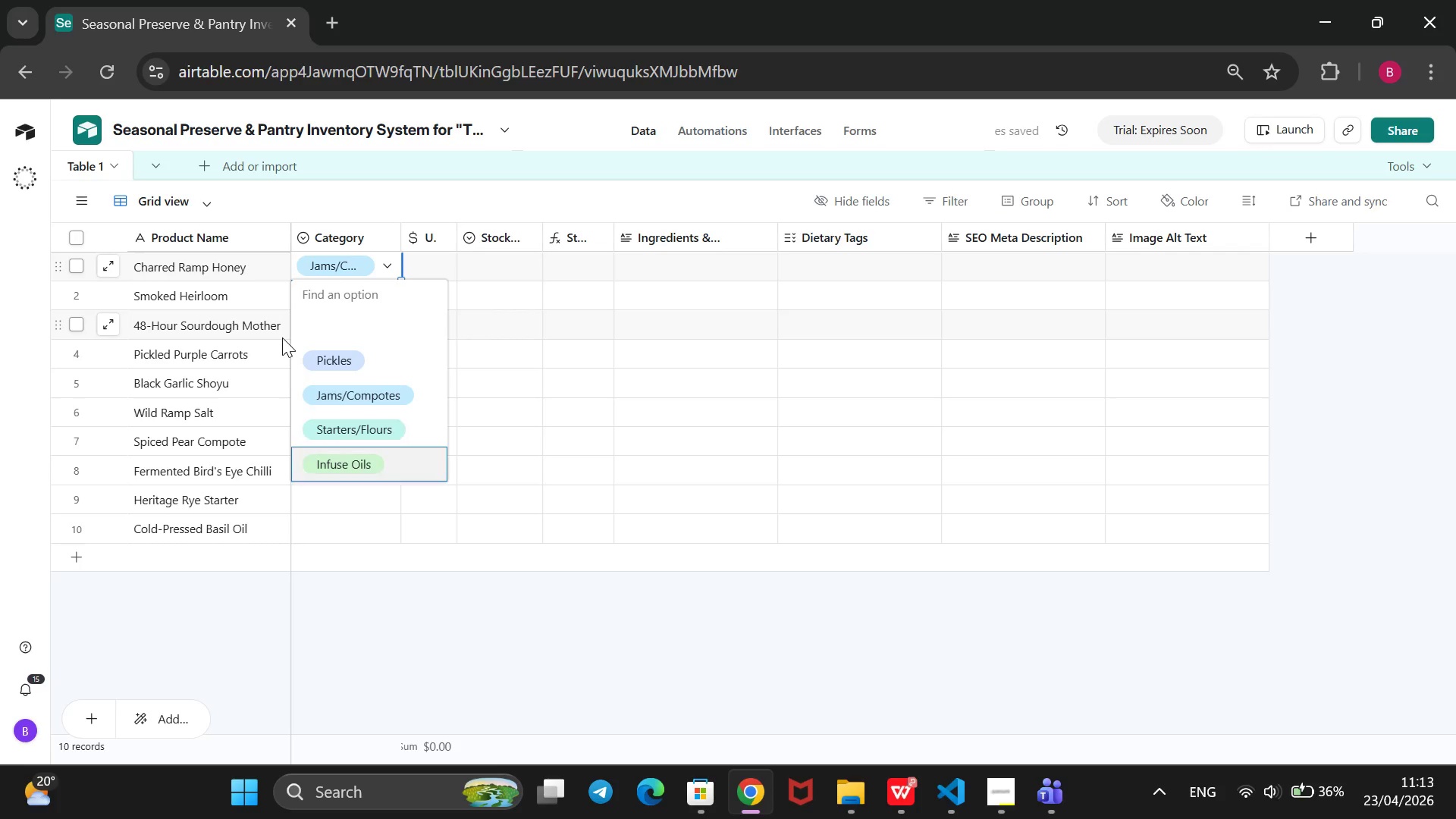 
key(ArrowDown)
 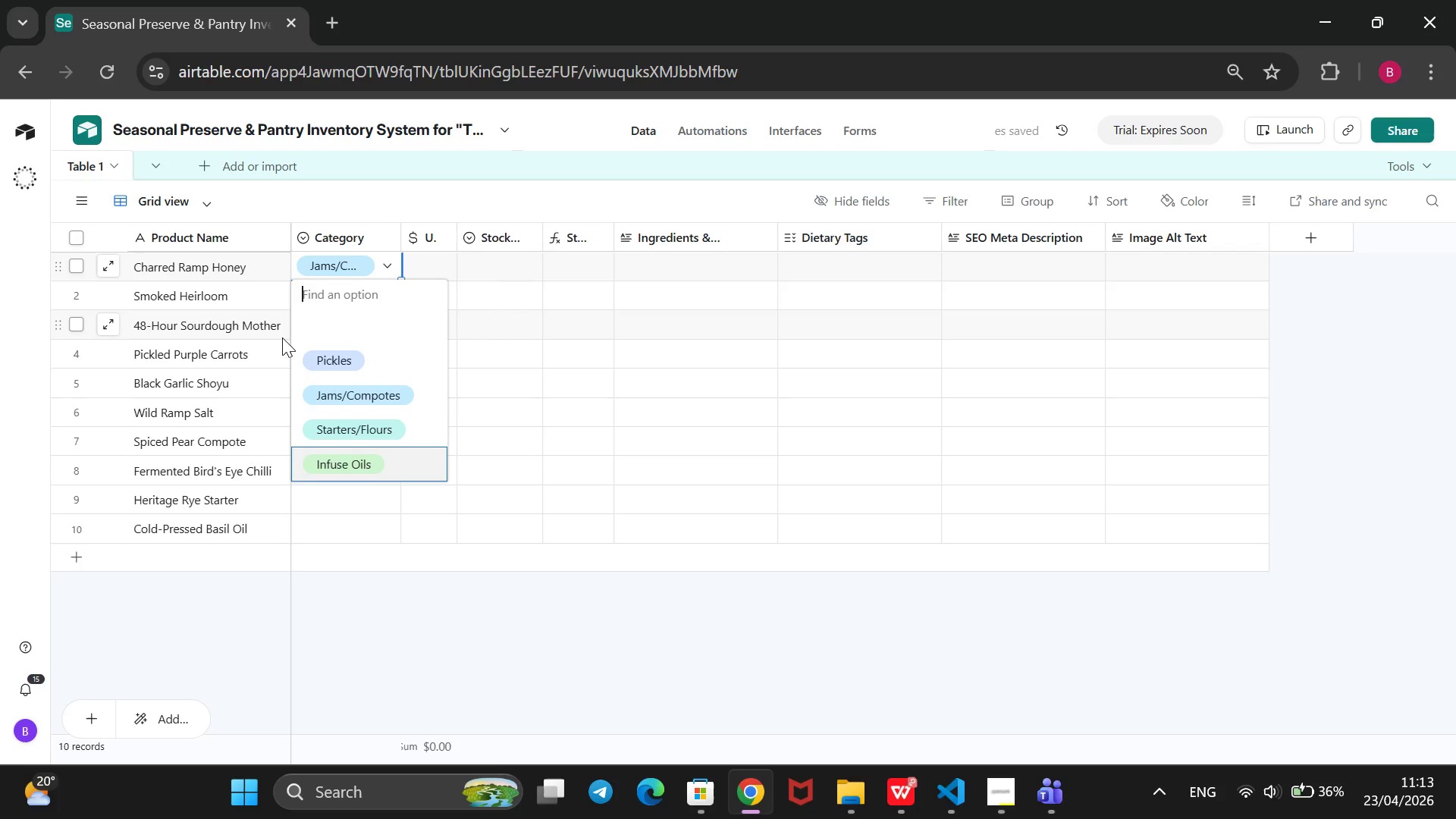 
key(Enter)
 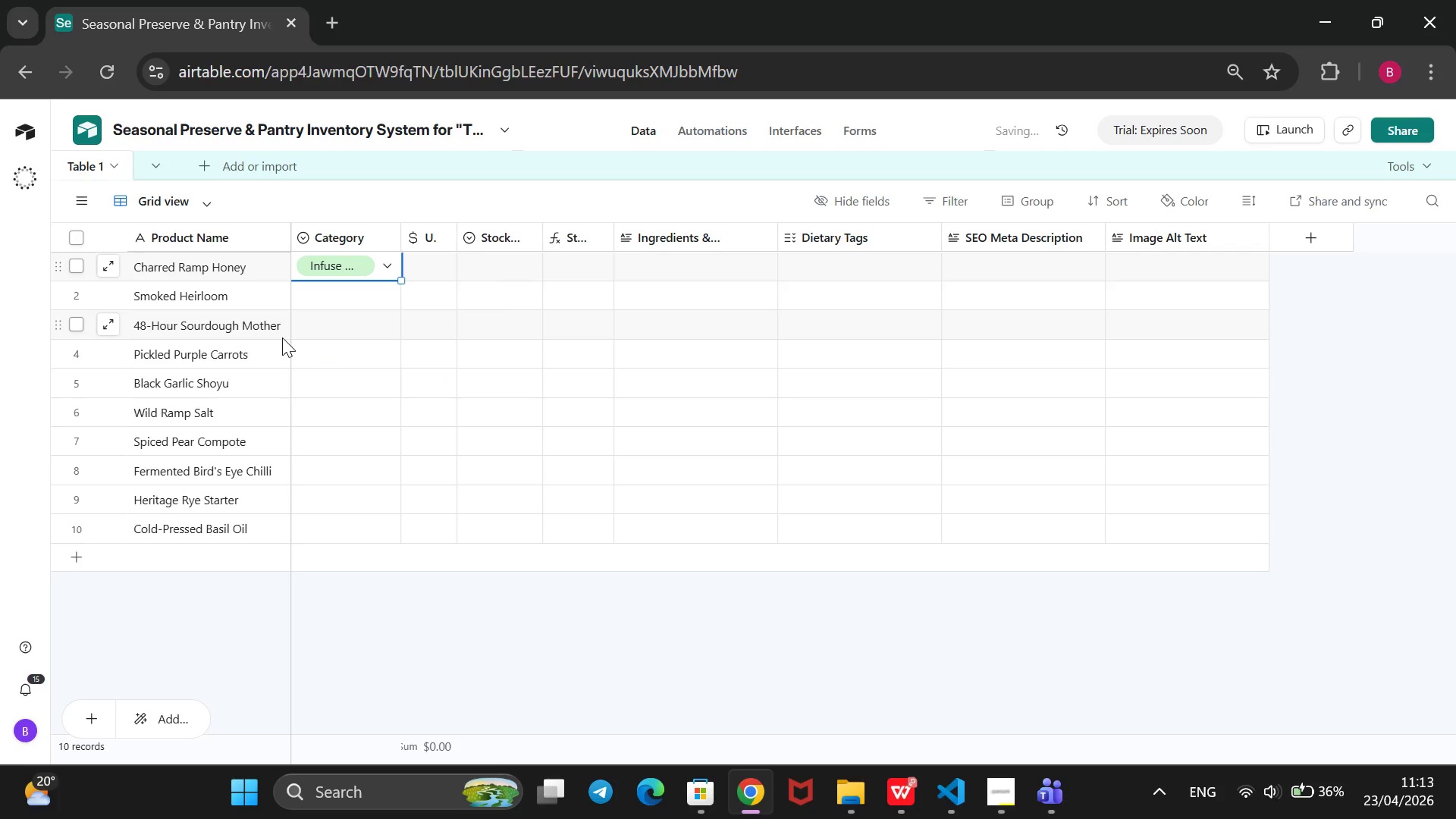 
key(ArrowDown)
 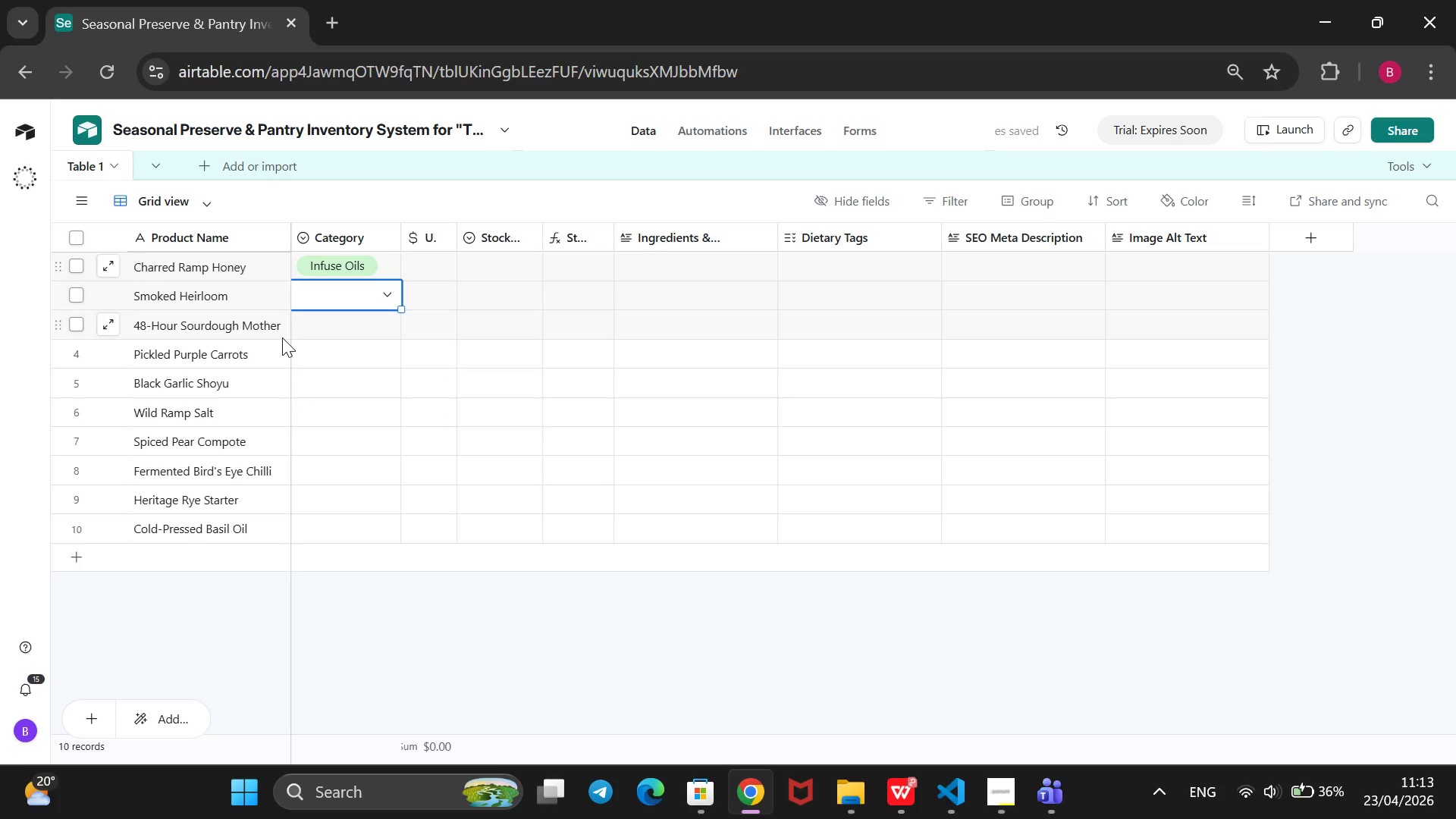 
key(Enter)
 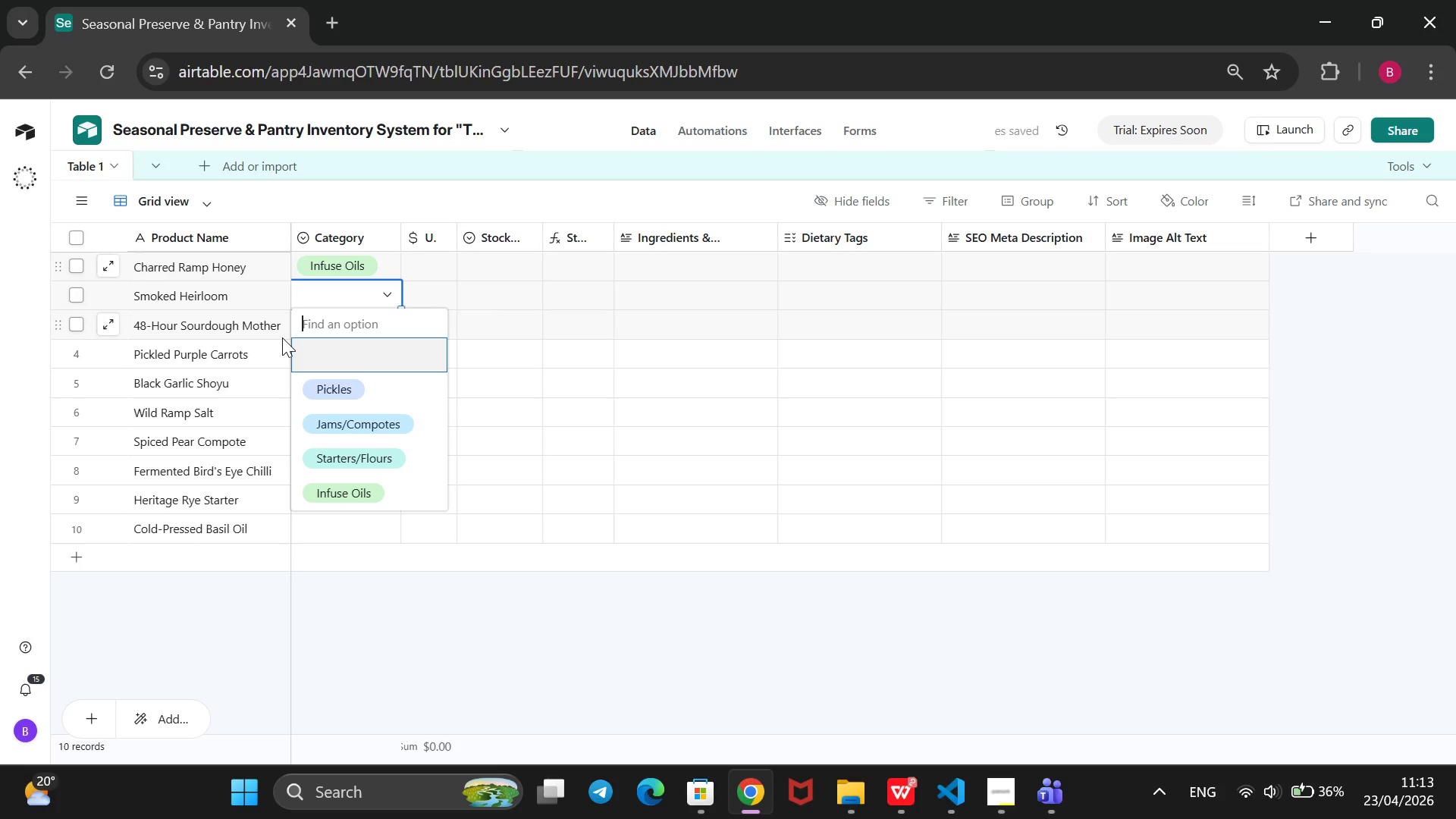 
key(ArrowDown)
 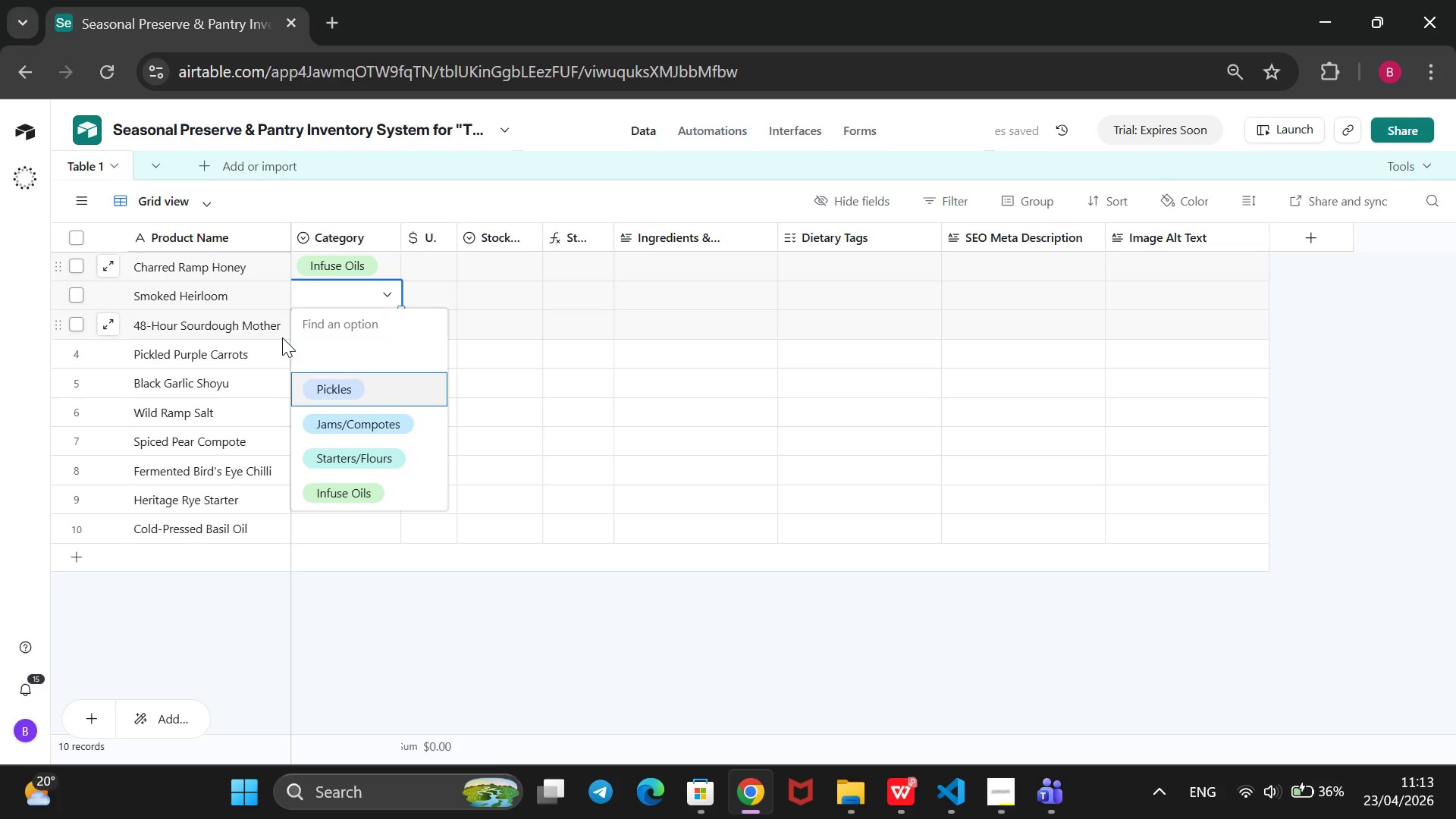 
key(ArrowDown)
 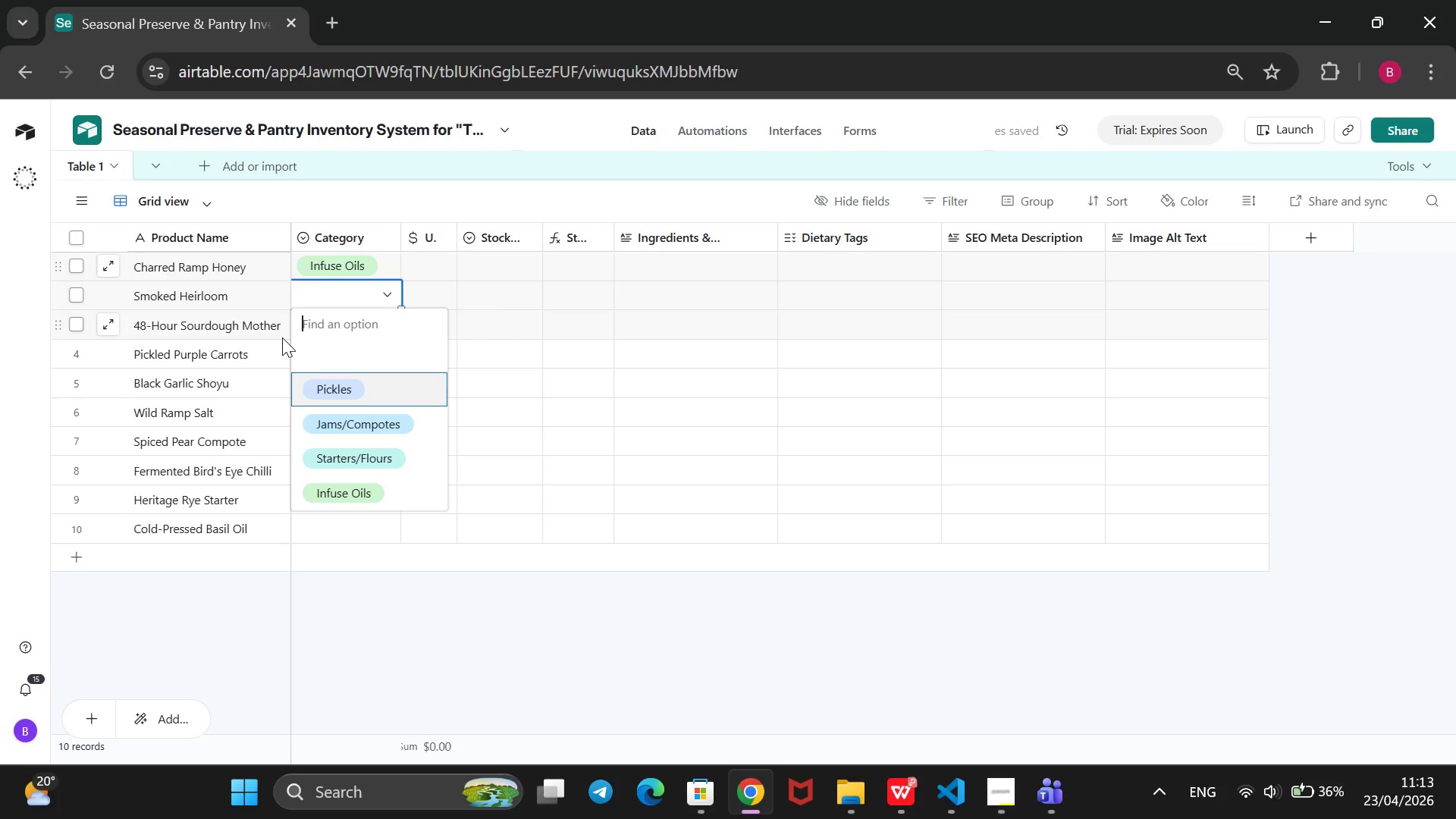 
key(ArrowDown)
 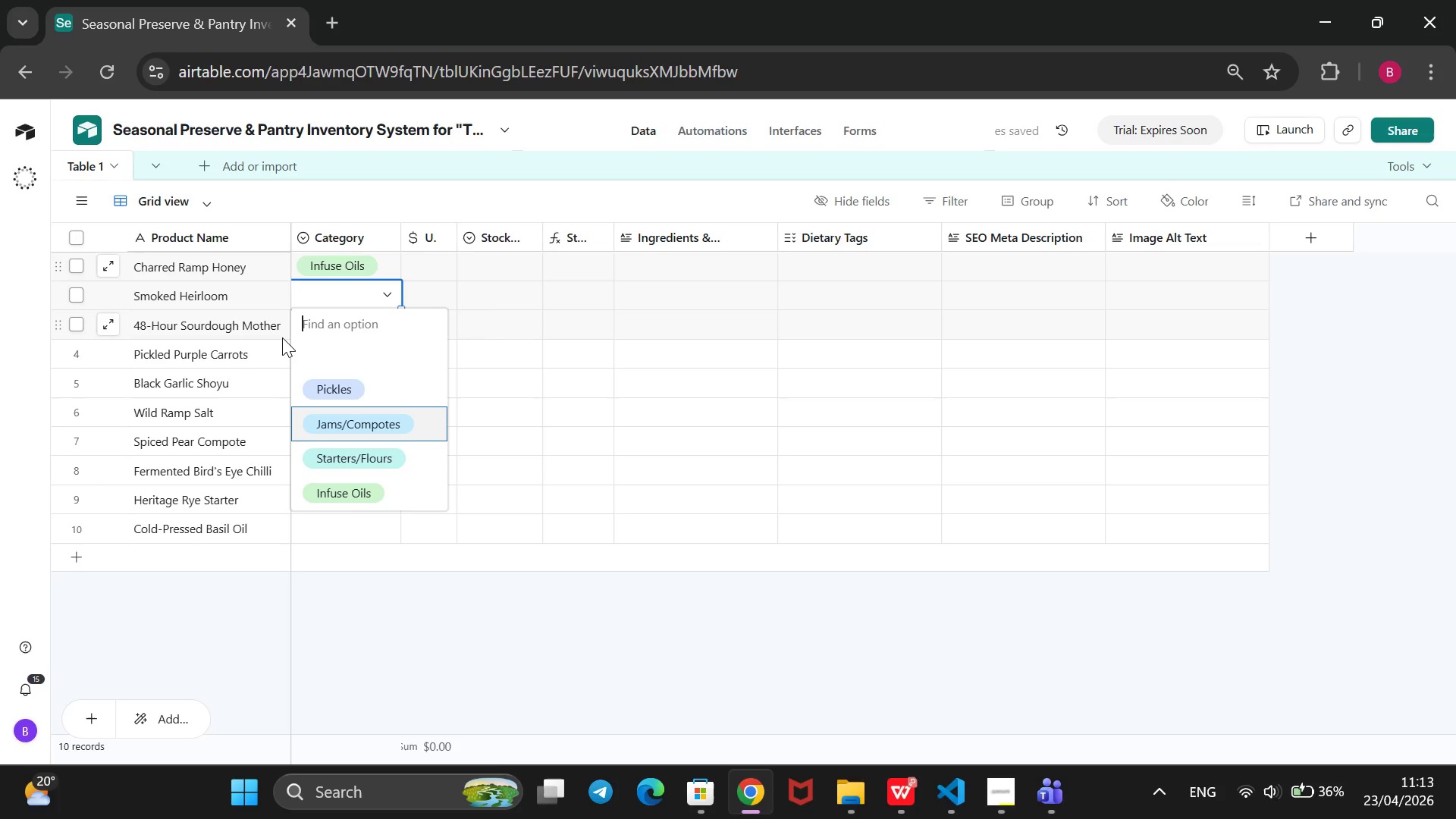 
key(Enter)
 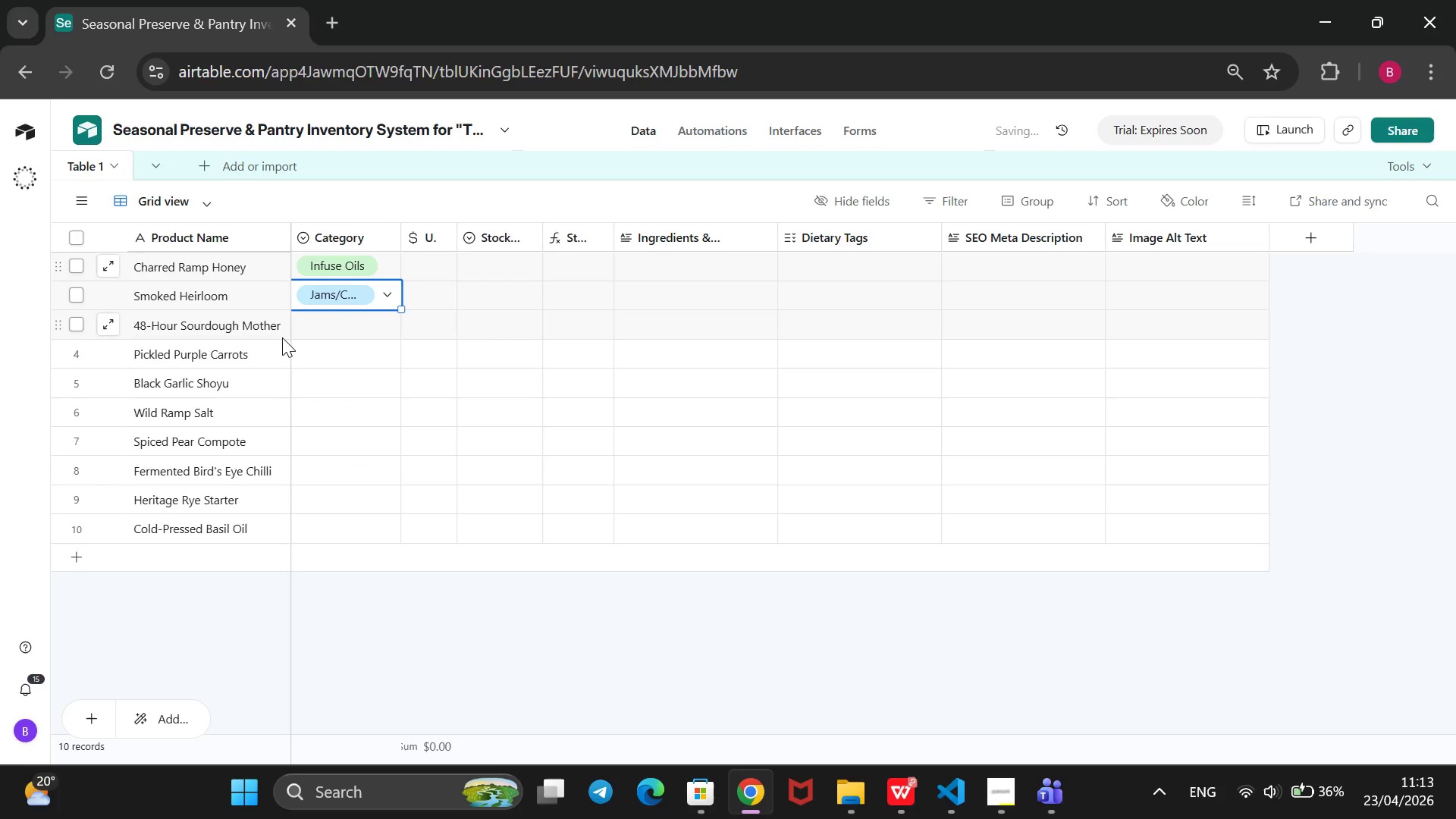 
key(ArrowDown)
 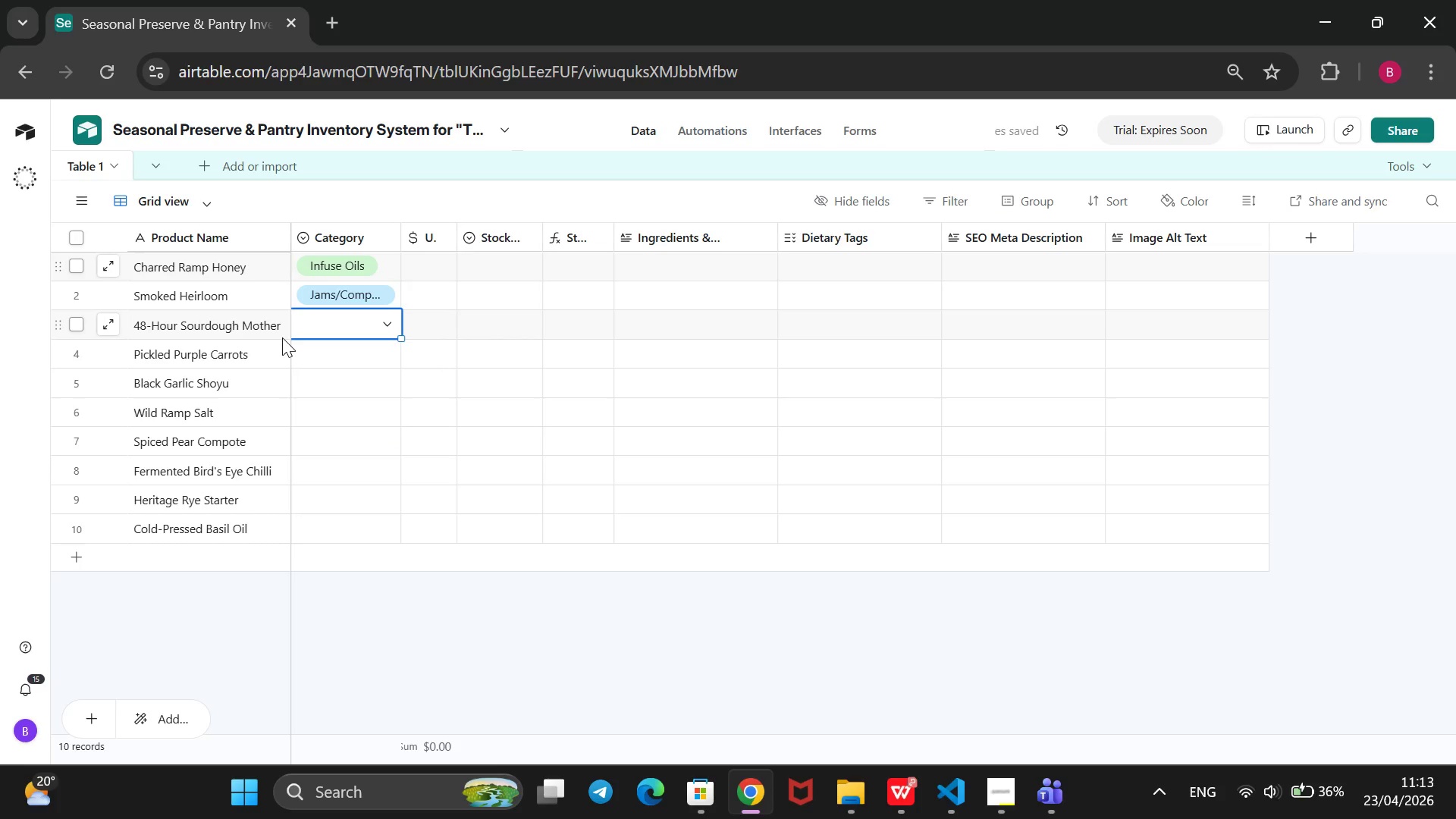 
key(Enter)
 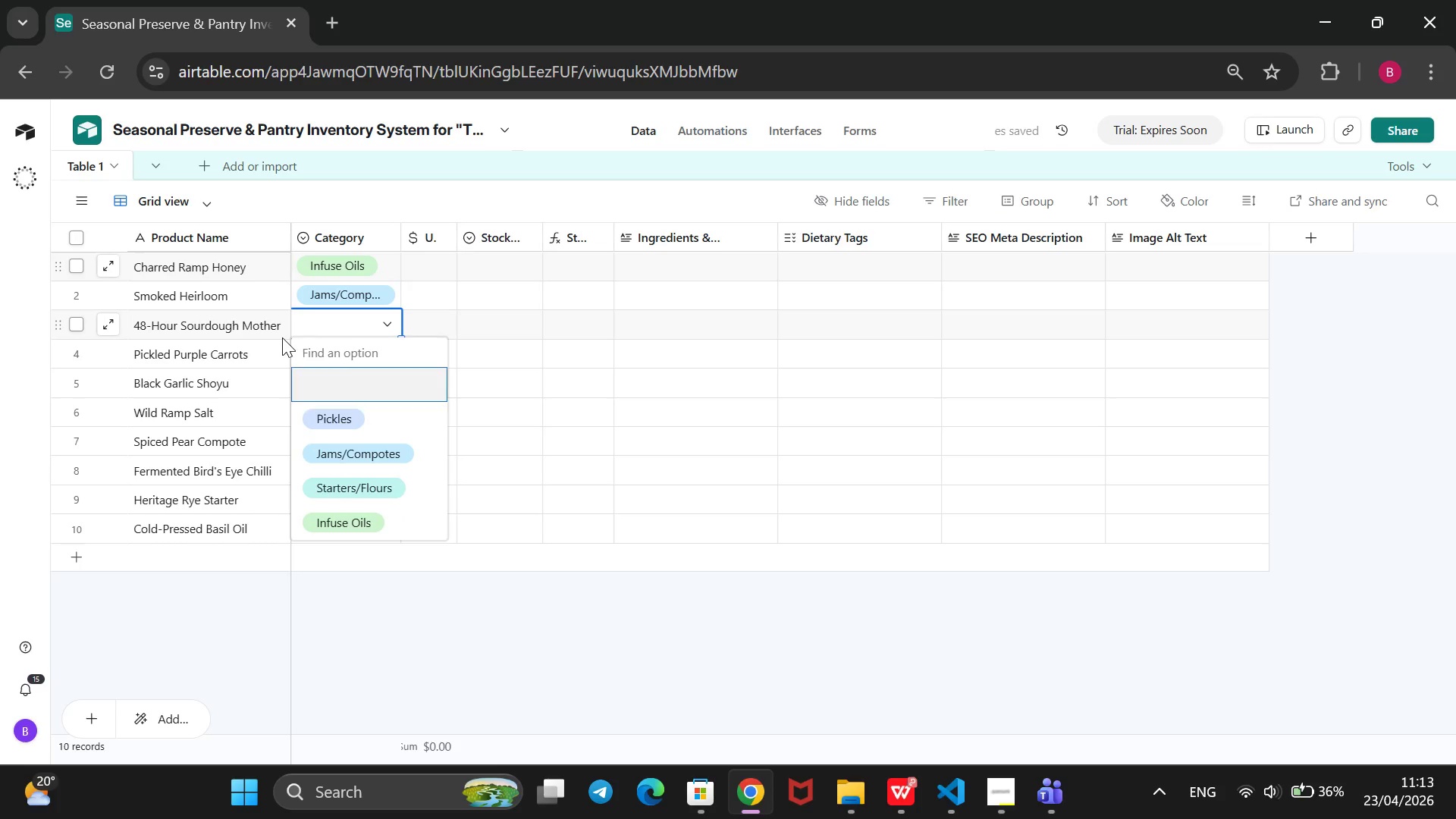 
key(ArrowDown)
 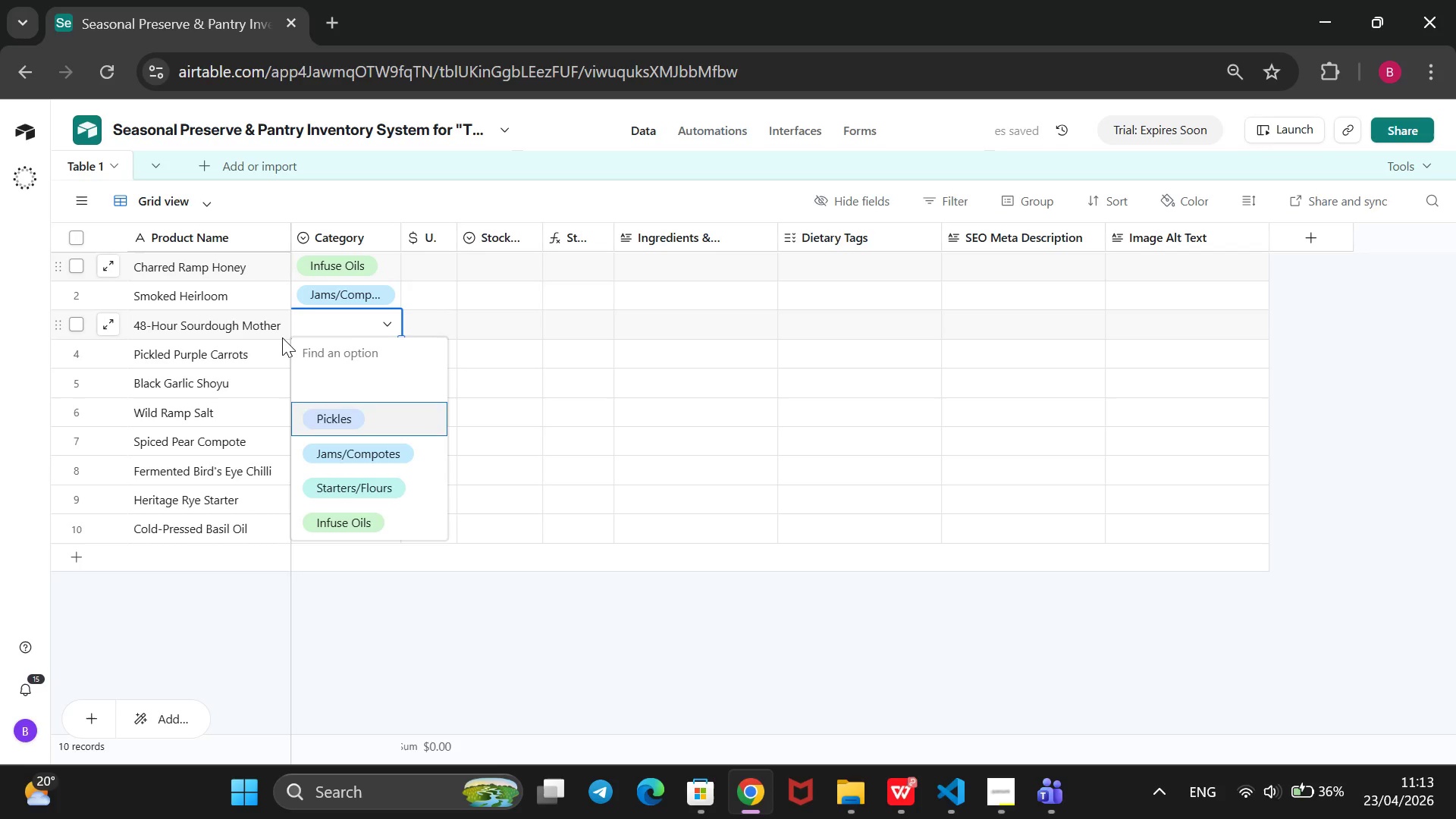 
key(ArrowDown)
 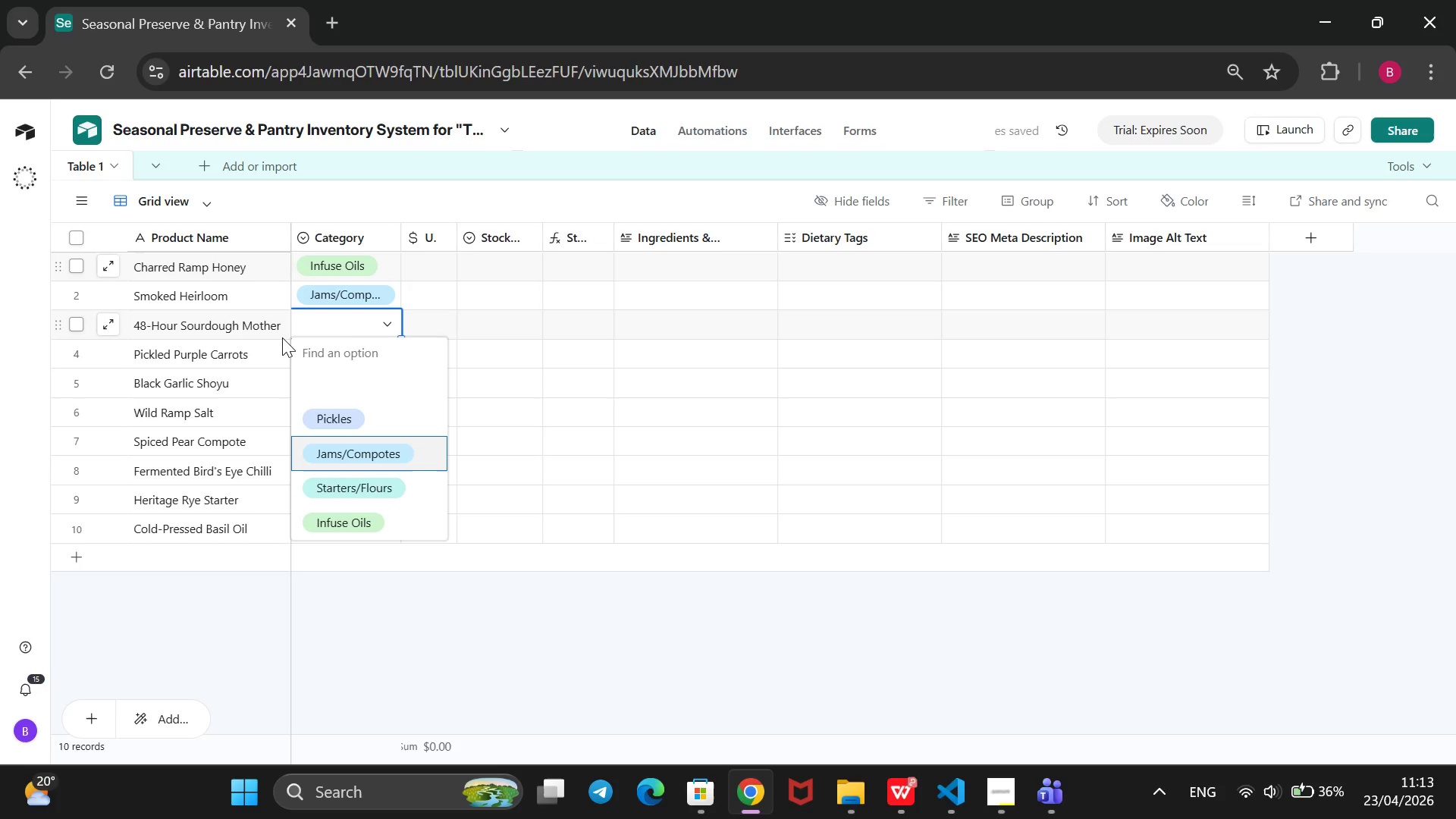 
key(ArrowDown)
 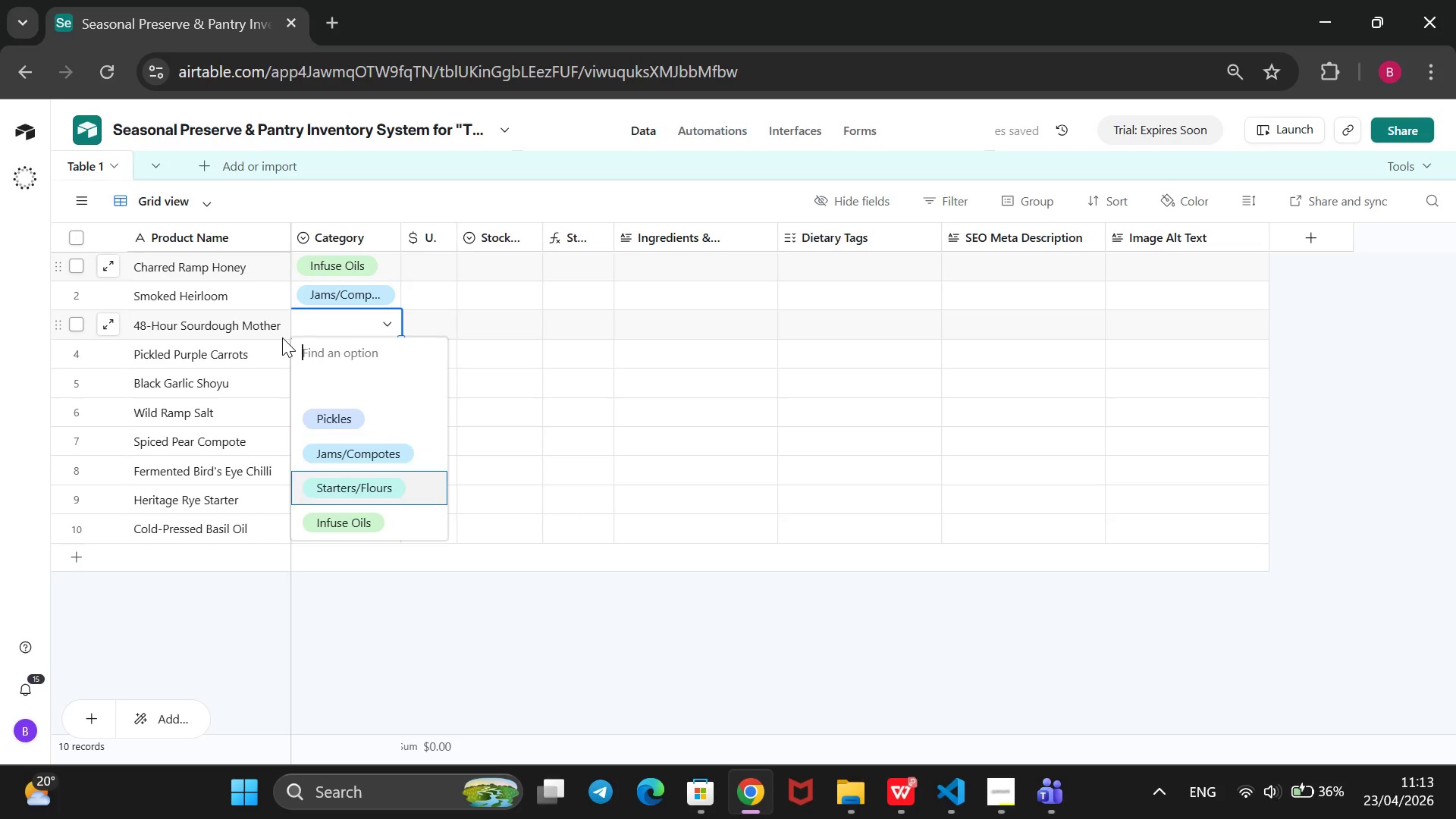 
key(ArrowDown)
 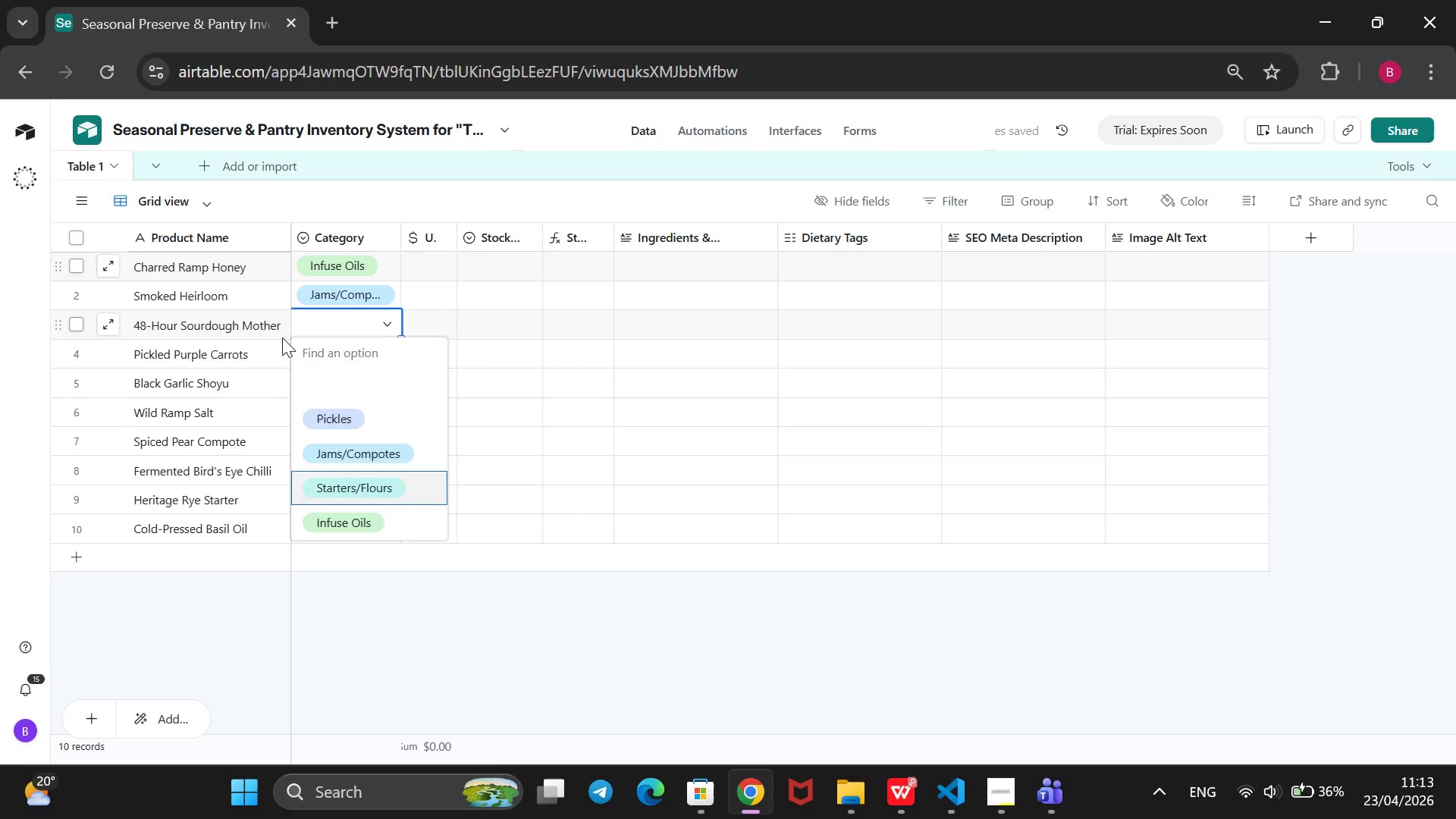 
key(Enter)
 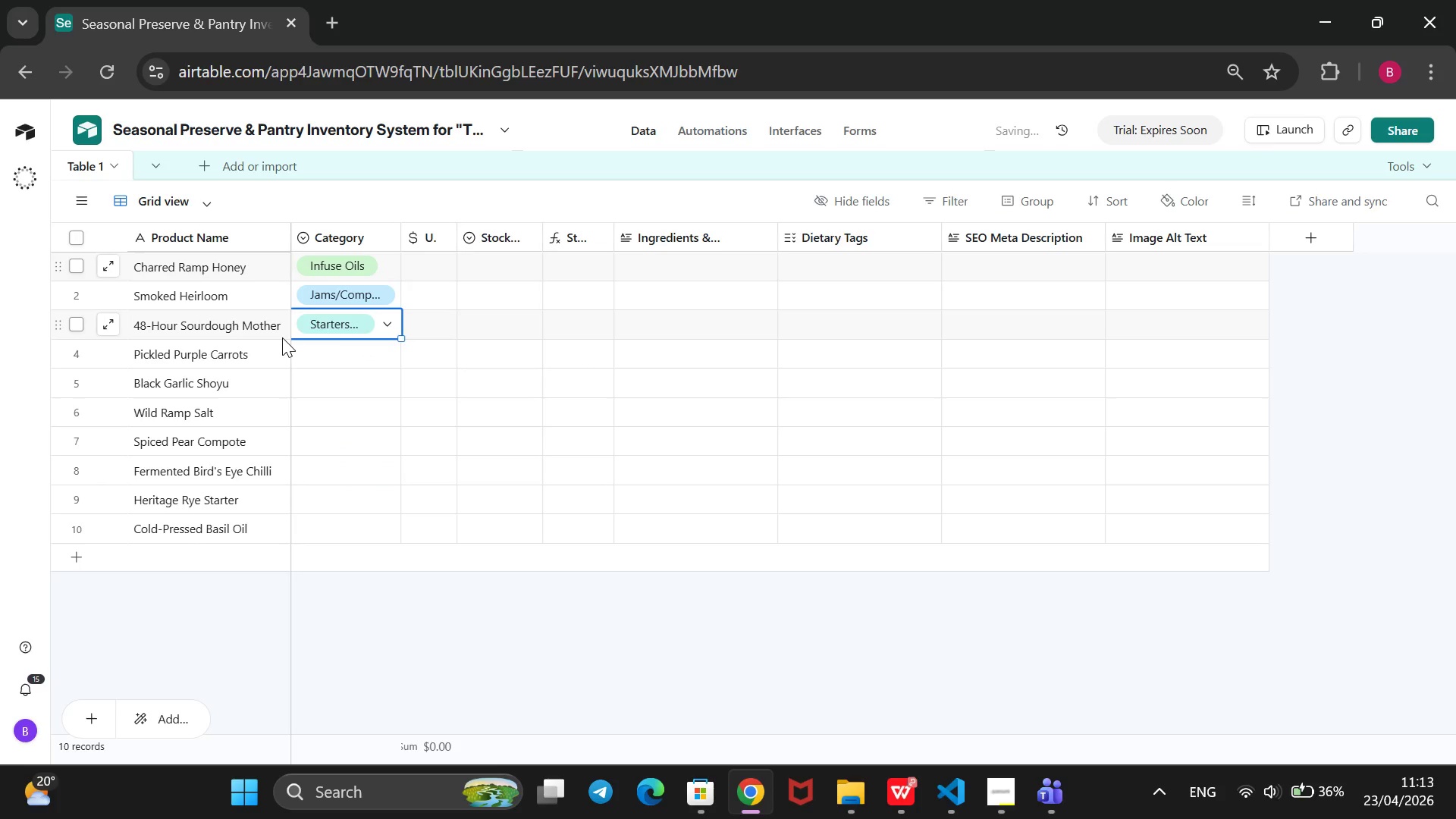 
key(ArrowDown)
 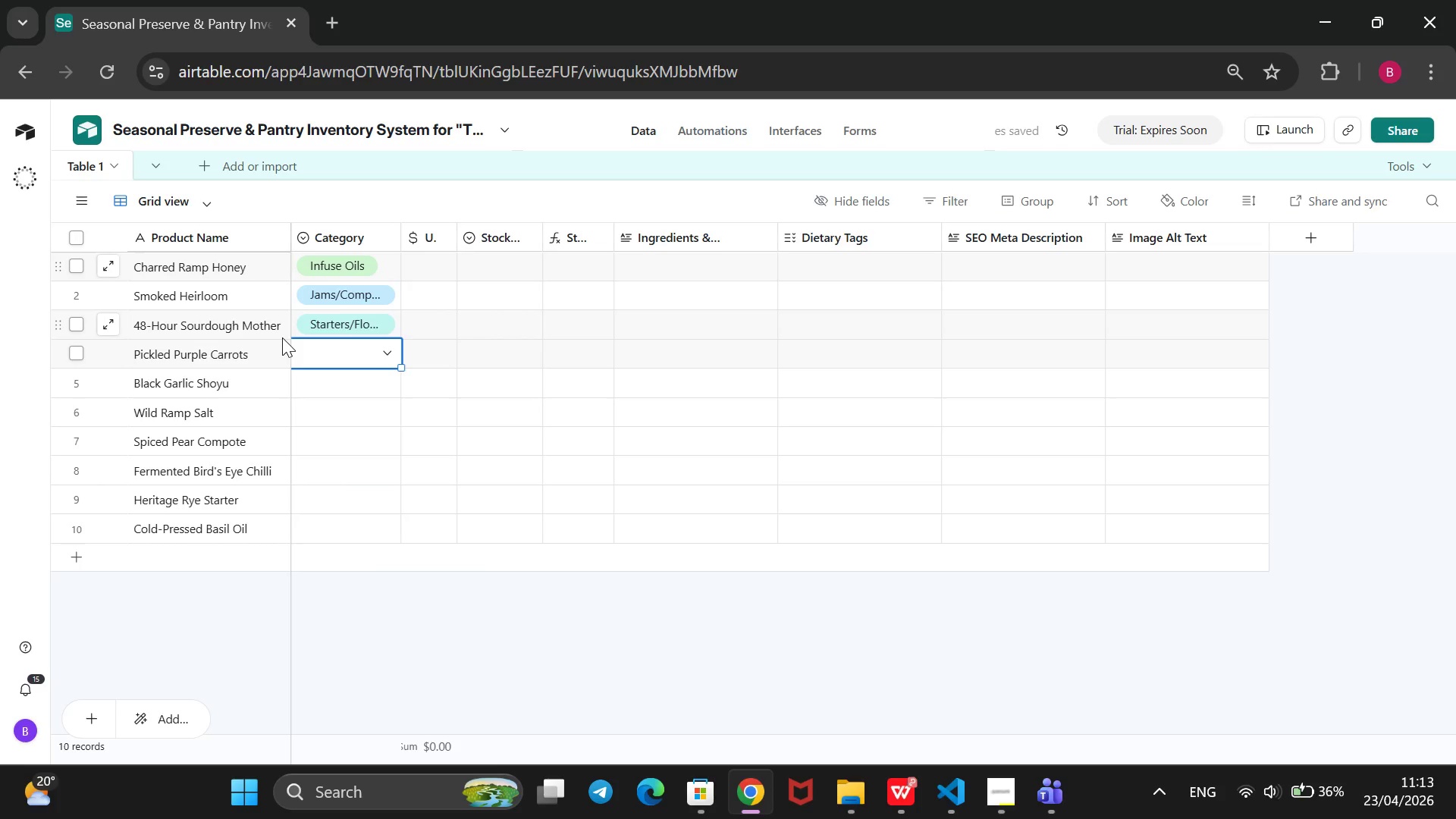 
key(Enter)
 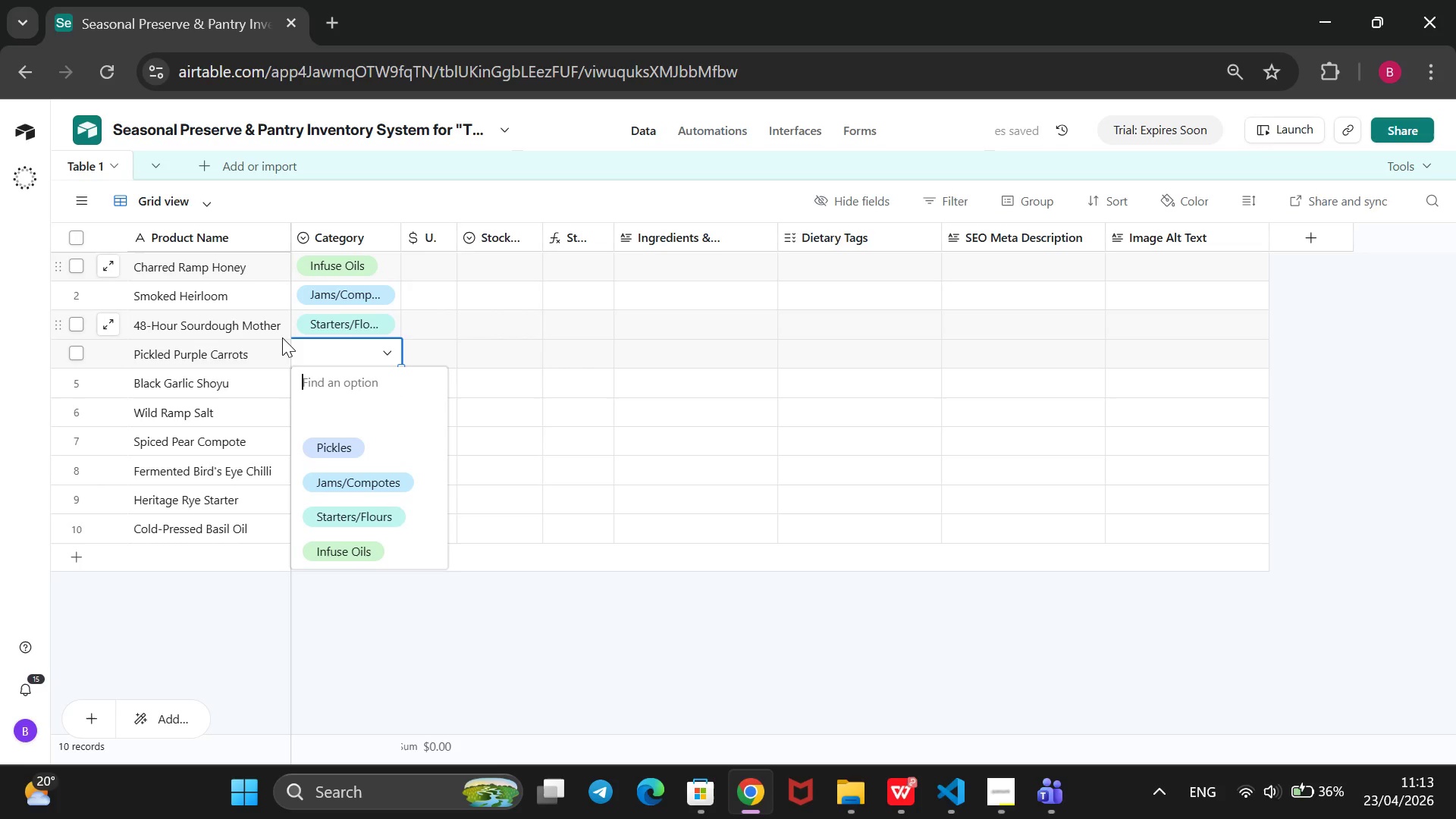 
key(ArrowDown)
 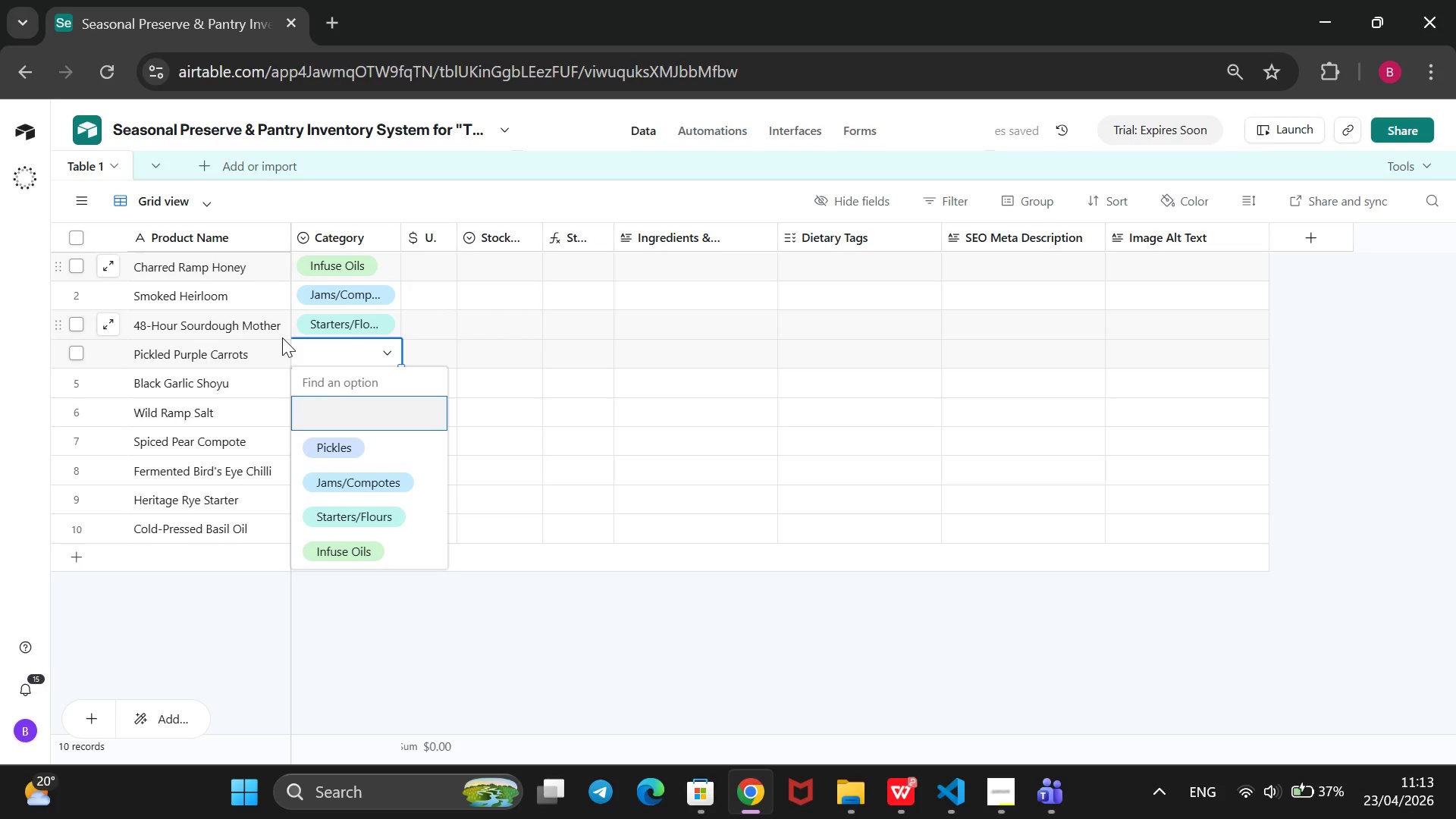 
key(ArrowDown)
 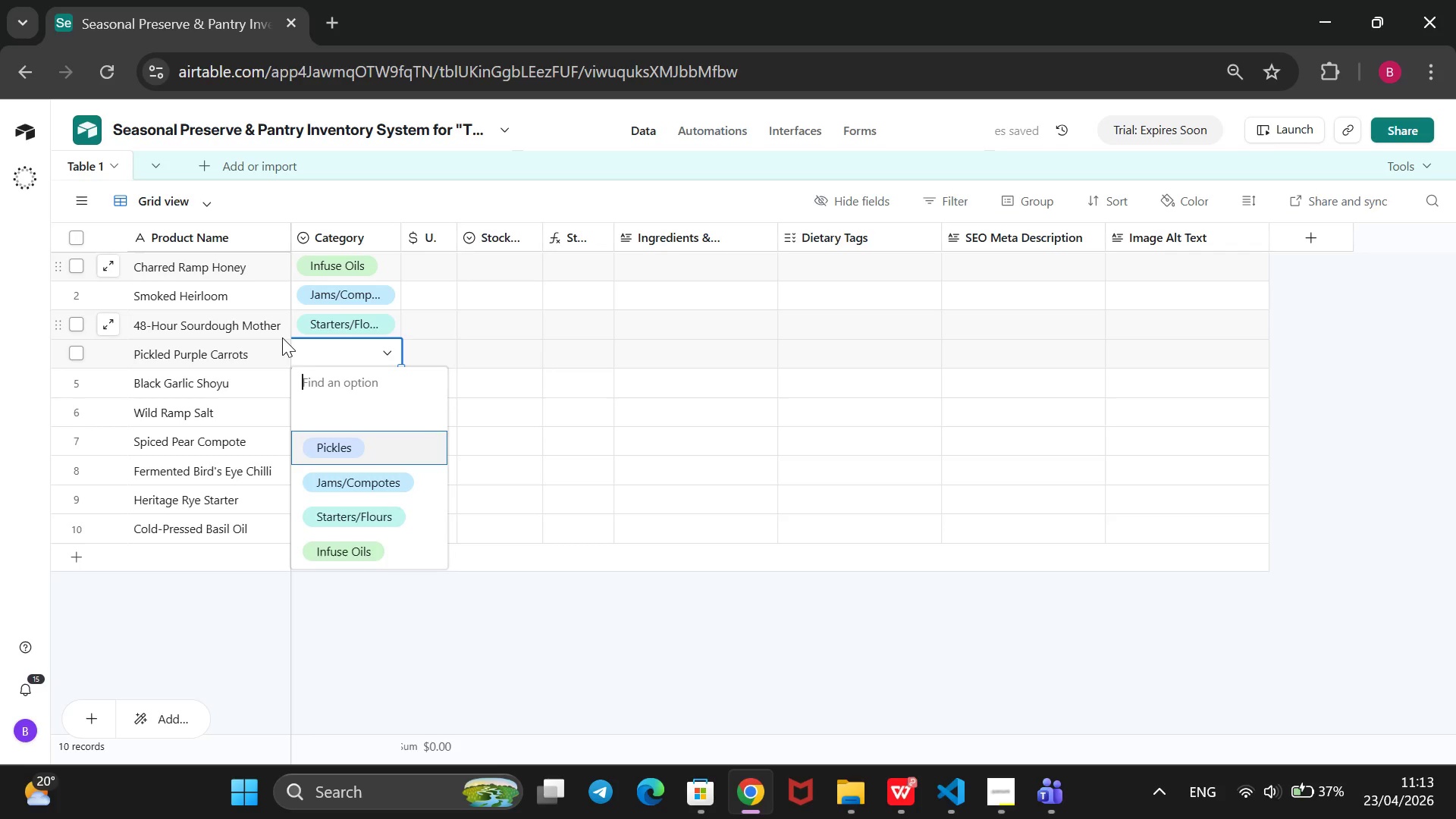 
key(Enter)
 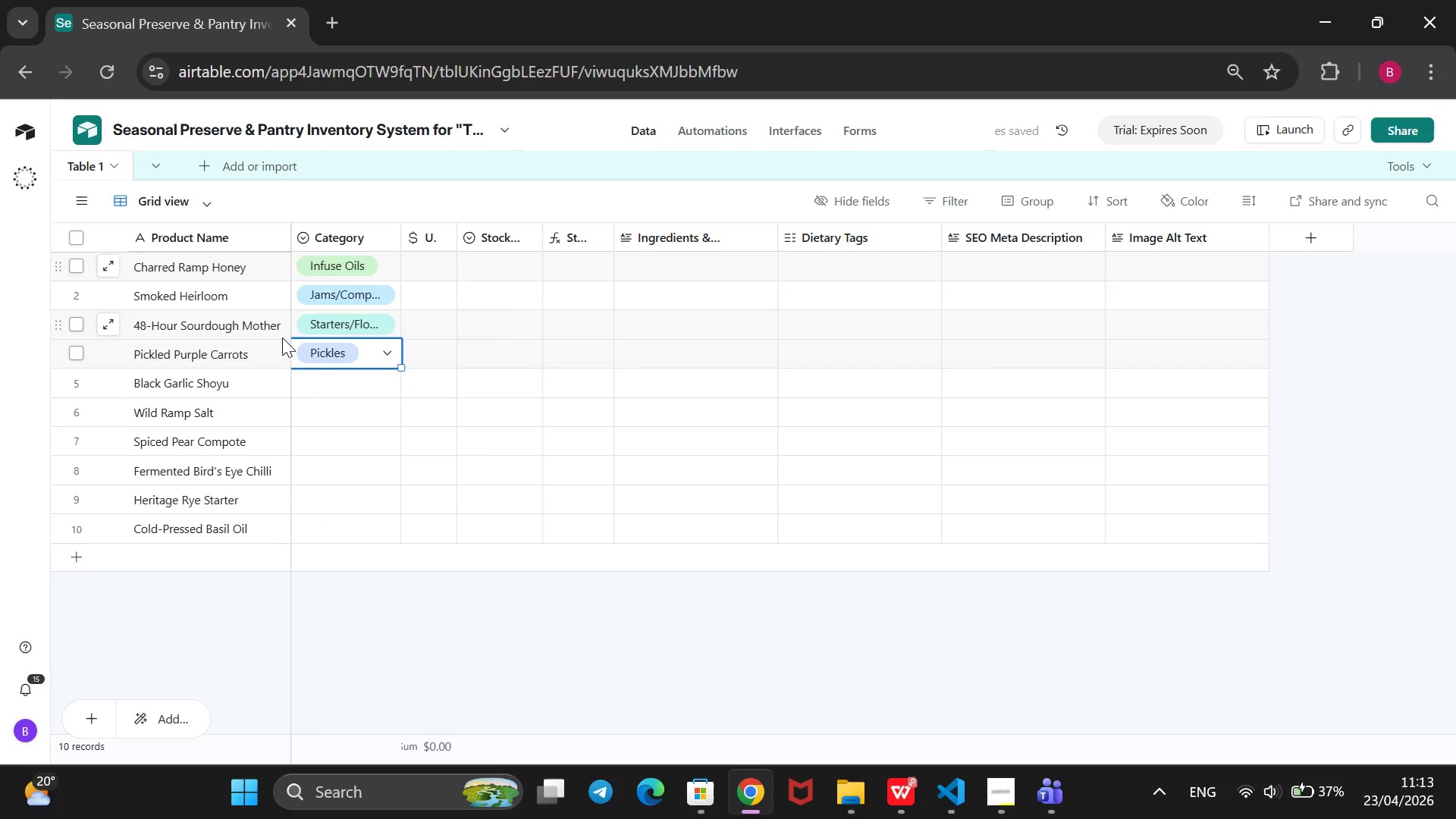 
key(ArrowDown)
 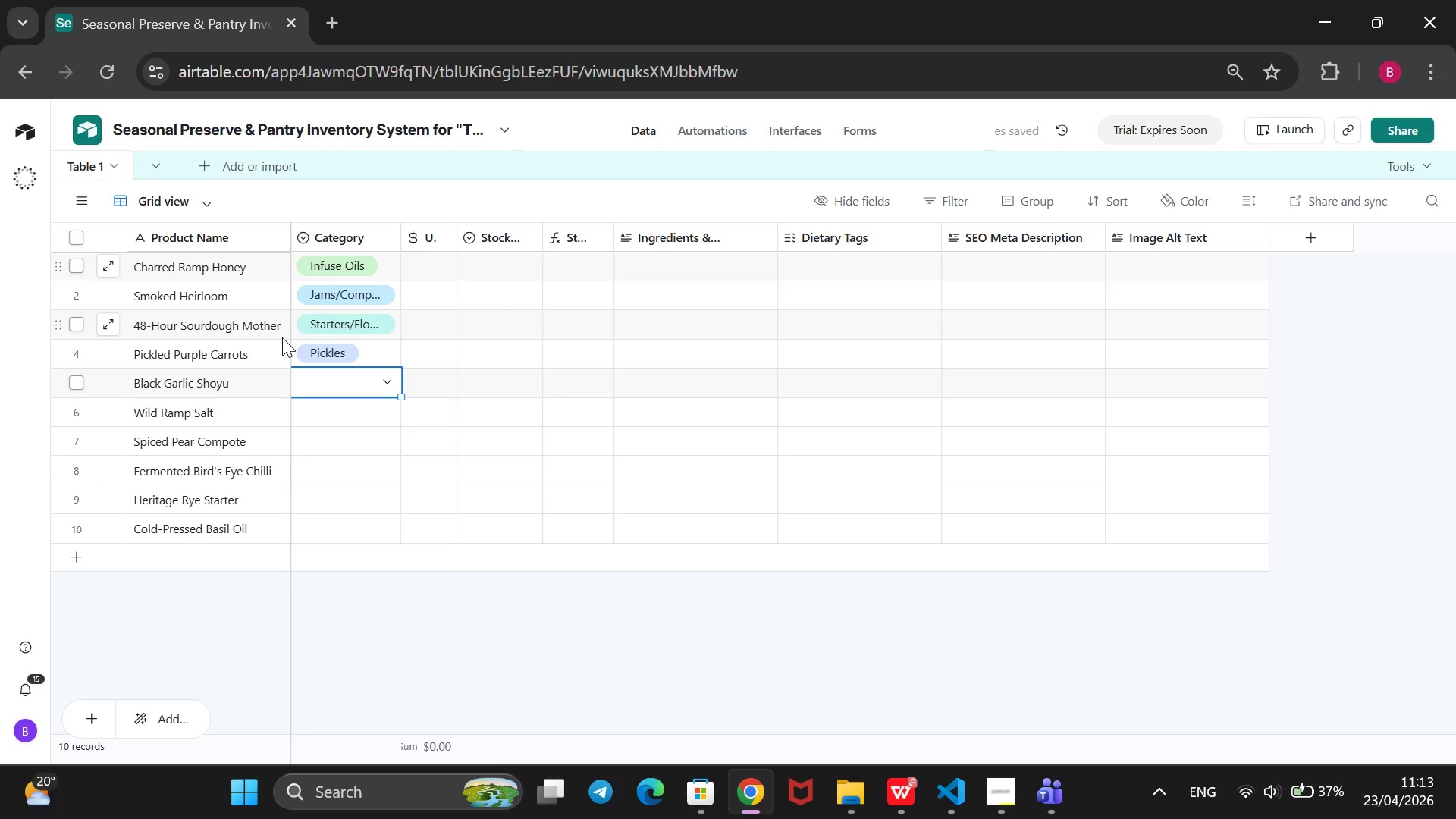 
key(Enter)
 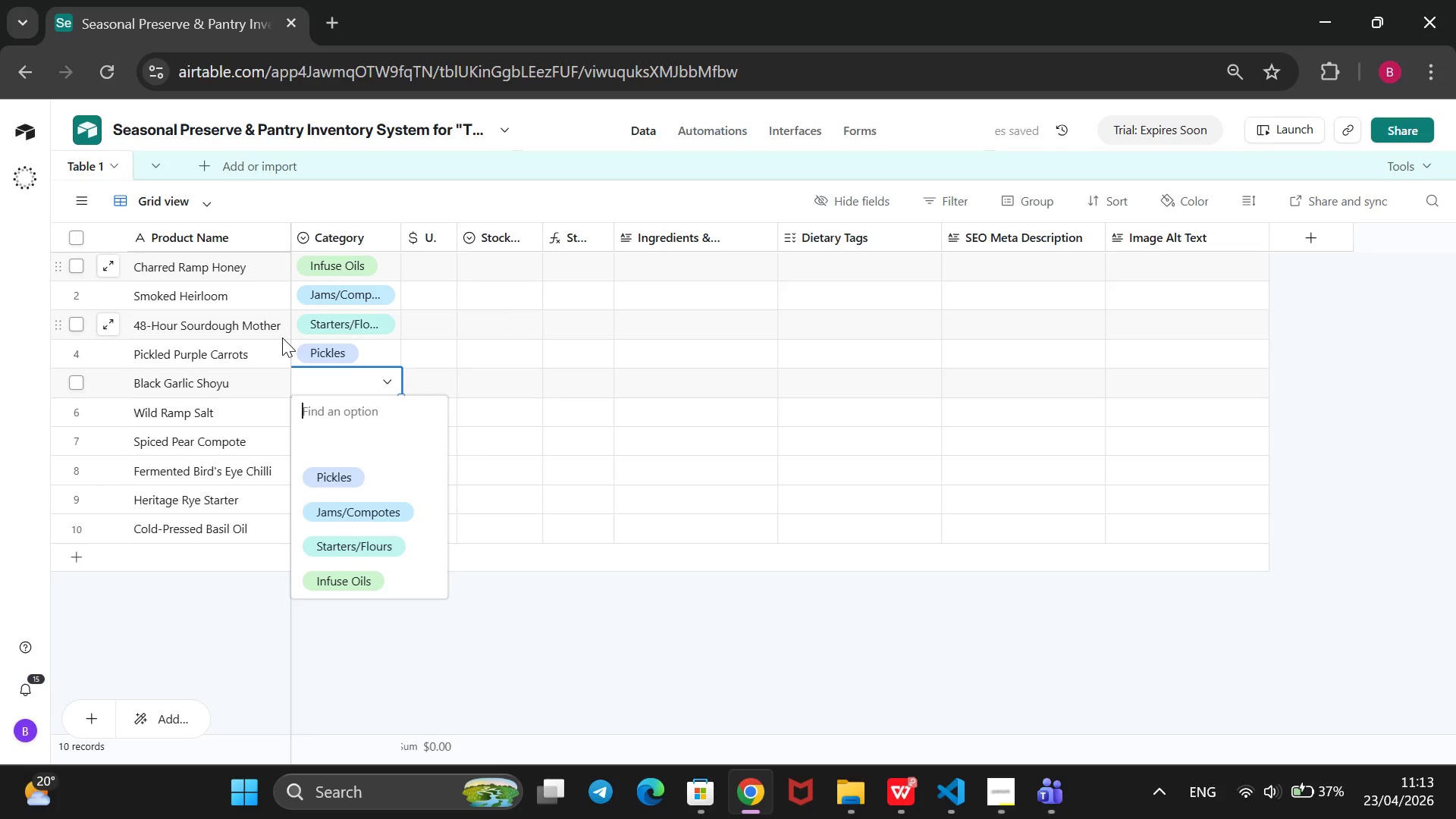 
key(ArrowDown)
 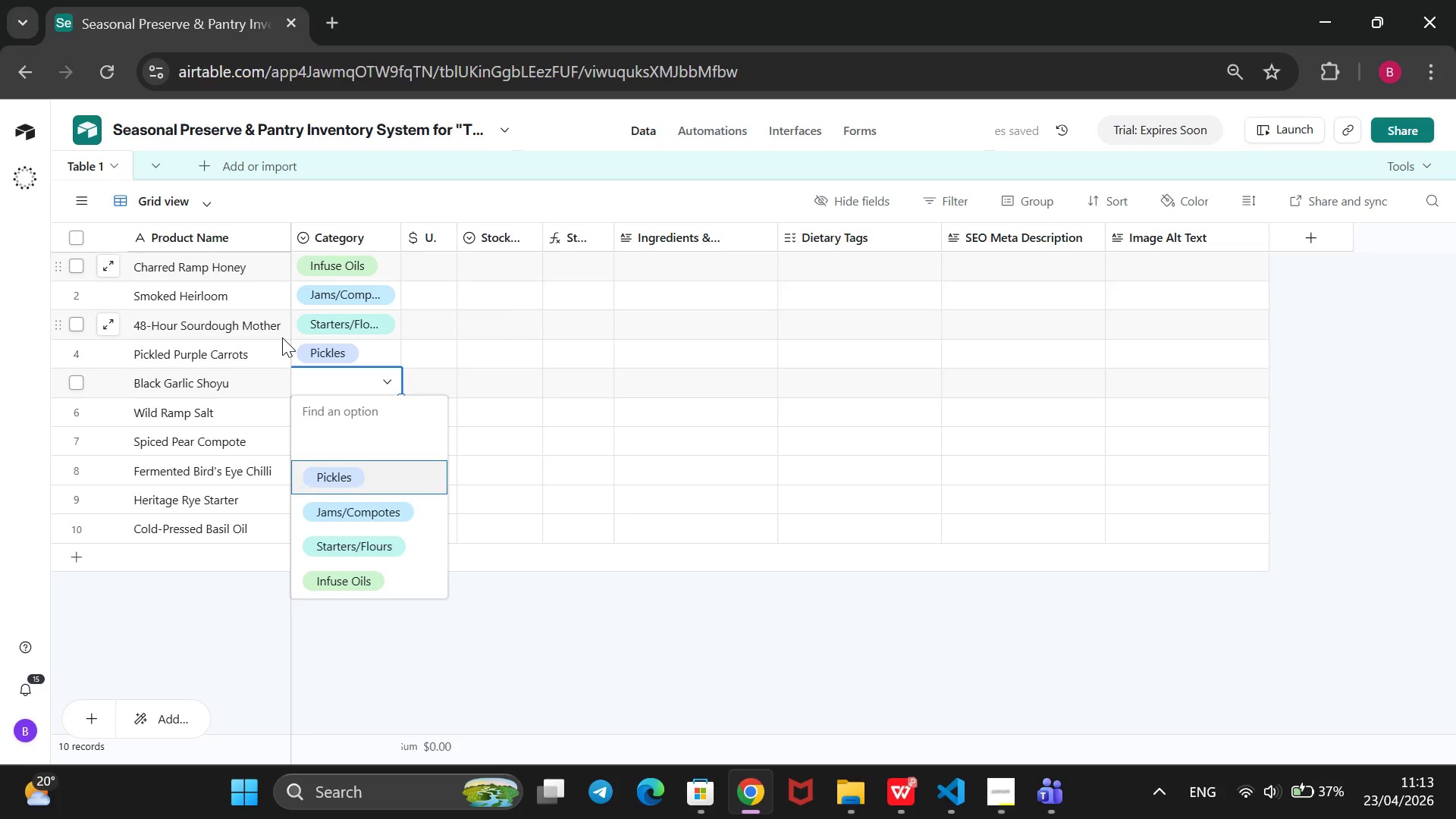 
key(ArrowDown)
 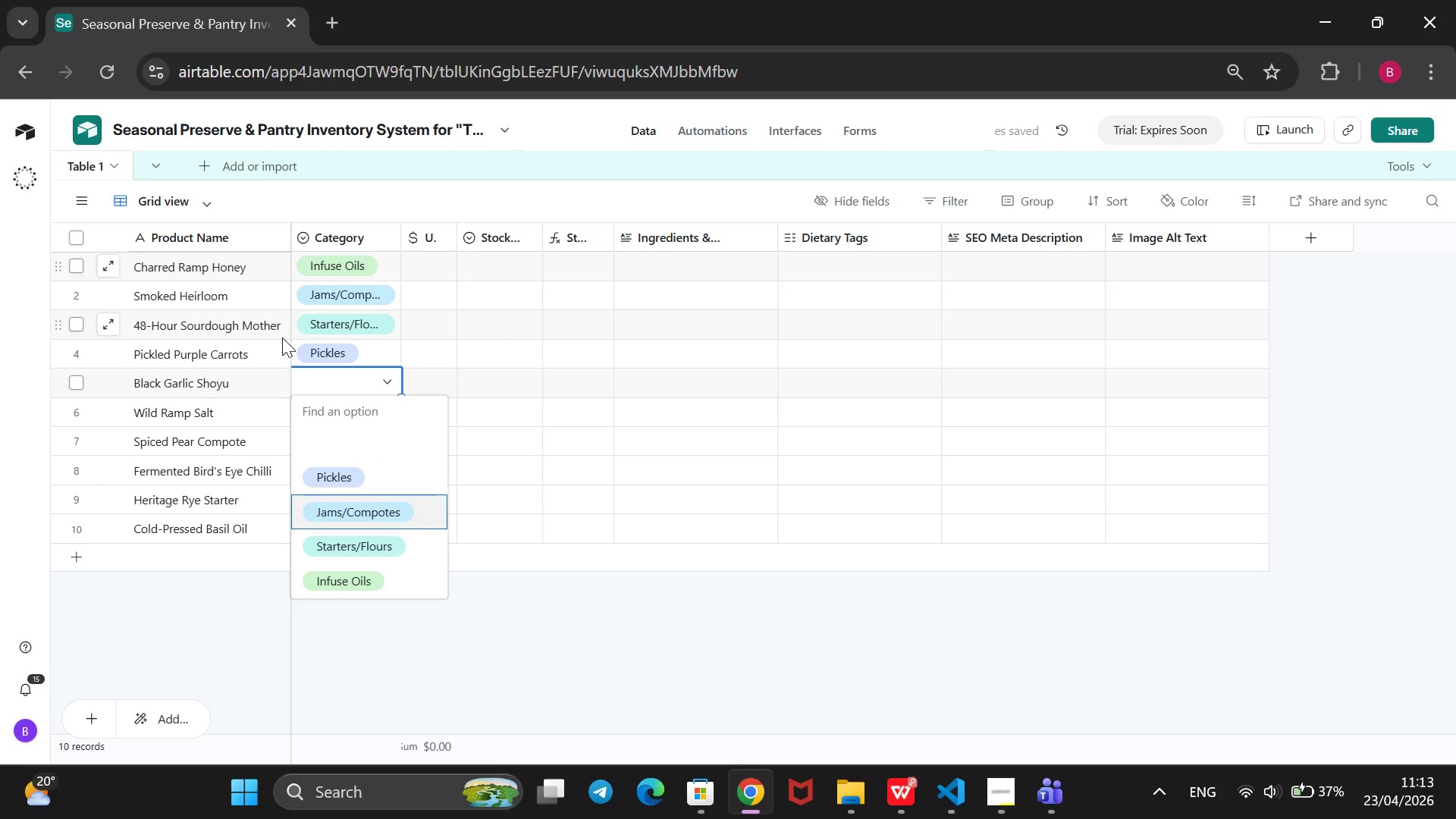 
key(ArrowDown)
 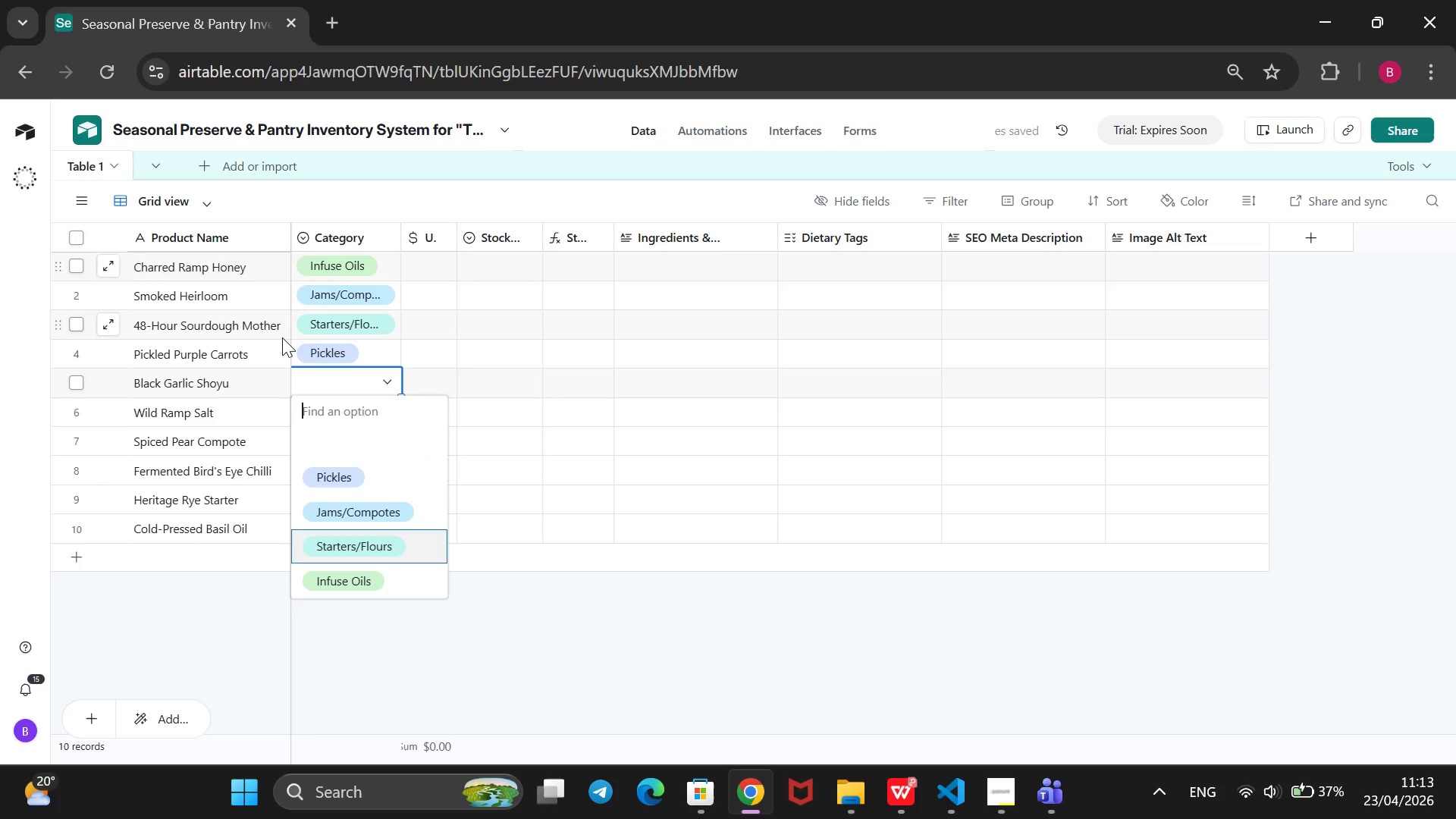 
key(ArrowDown)
 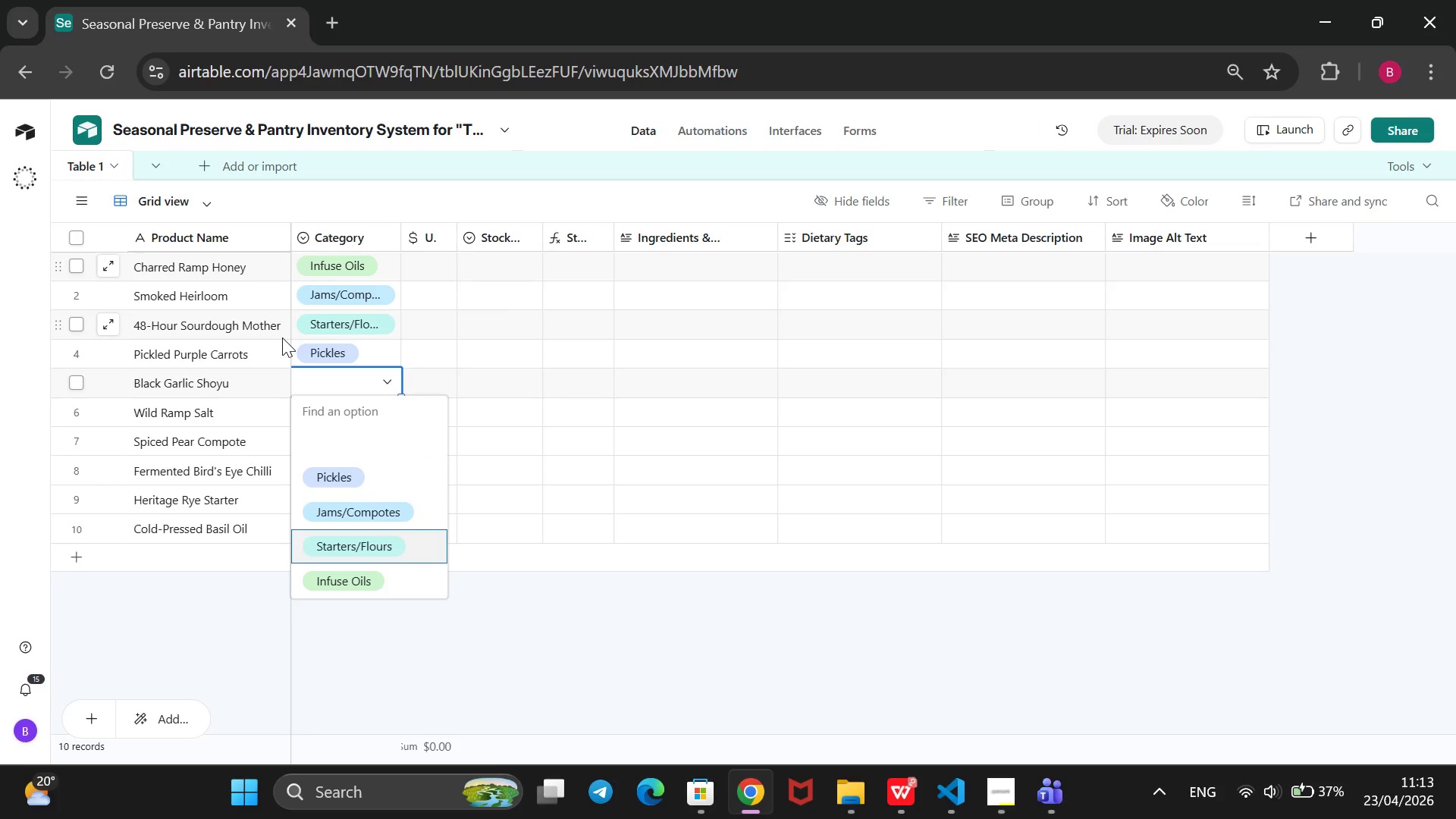 
key(ArrowDown)
 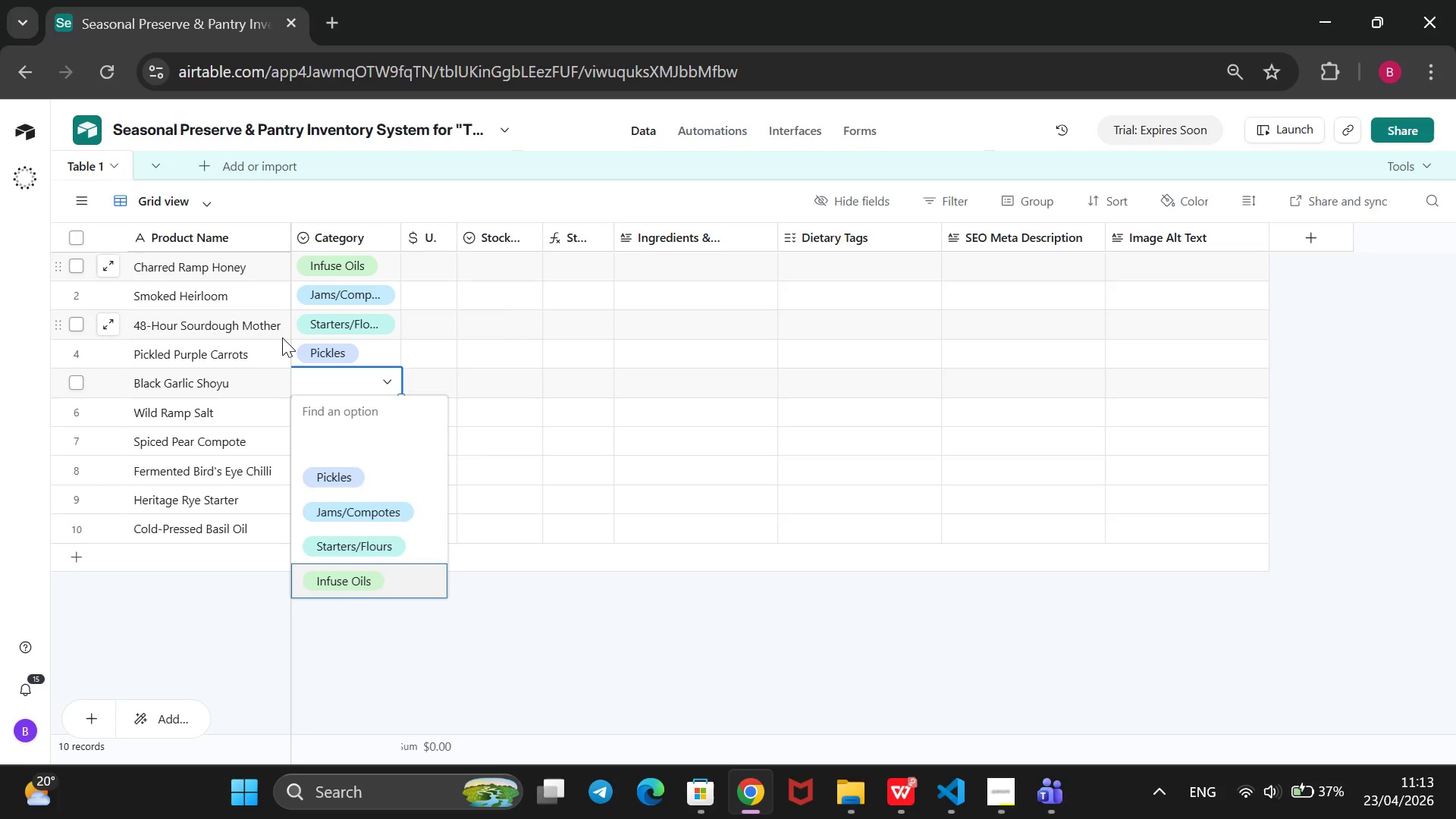 
key(Enter)
 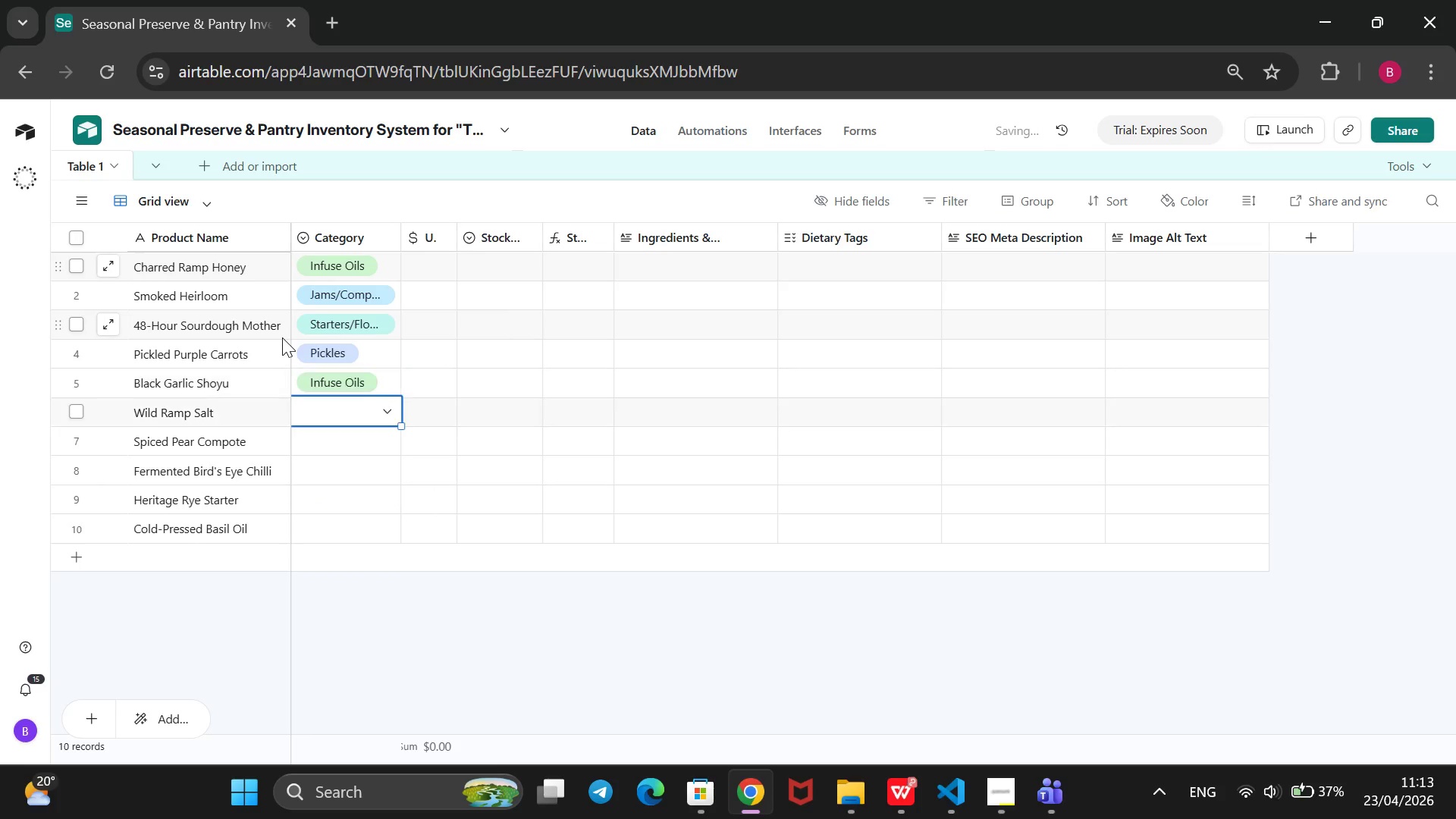 
key(ArrowDown)
 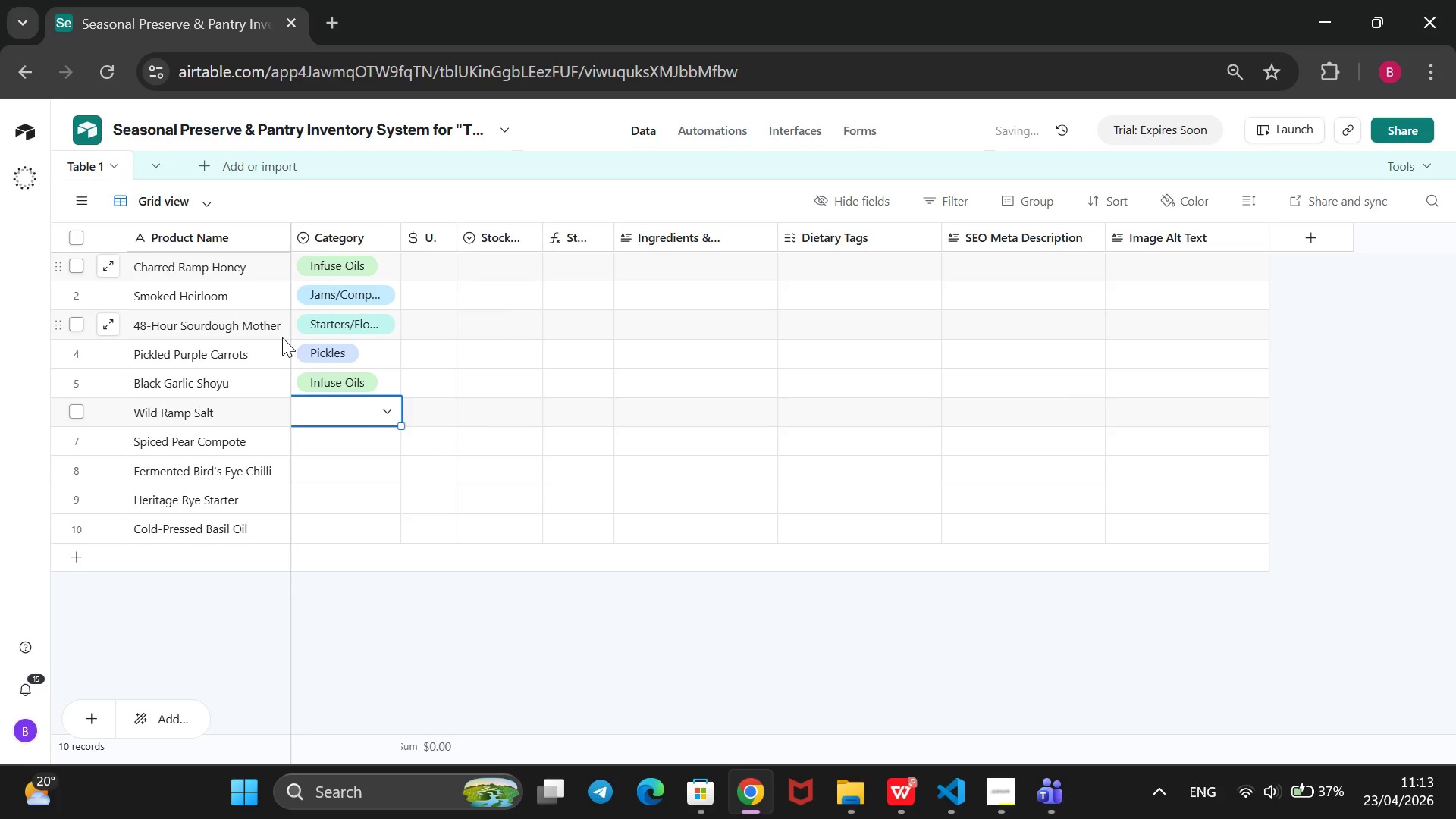 
key(Enter)
 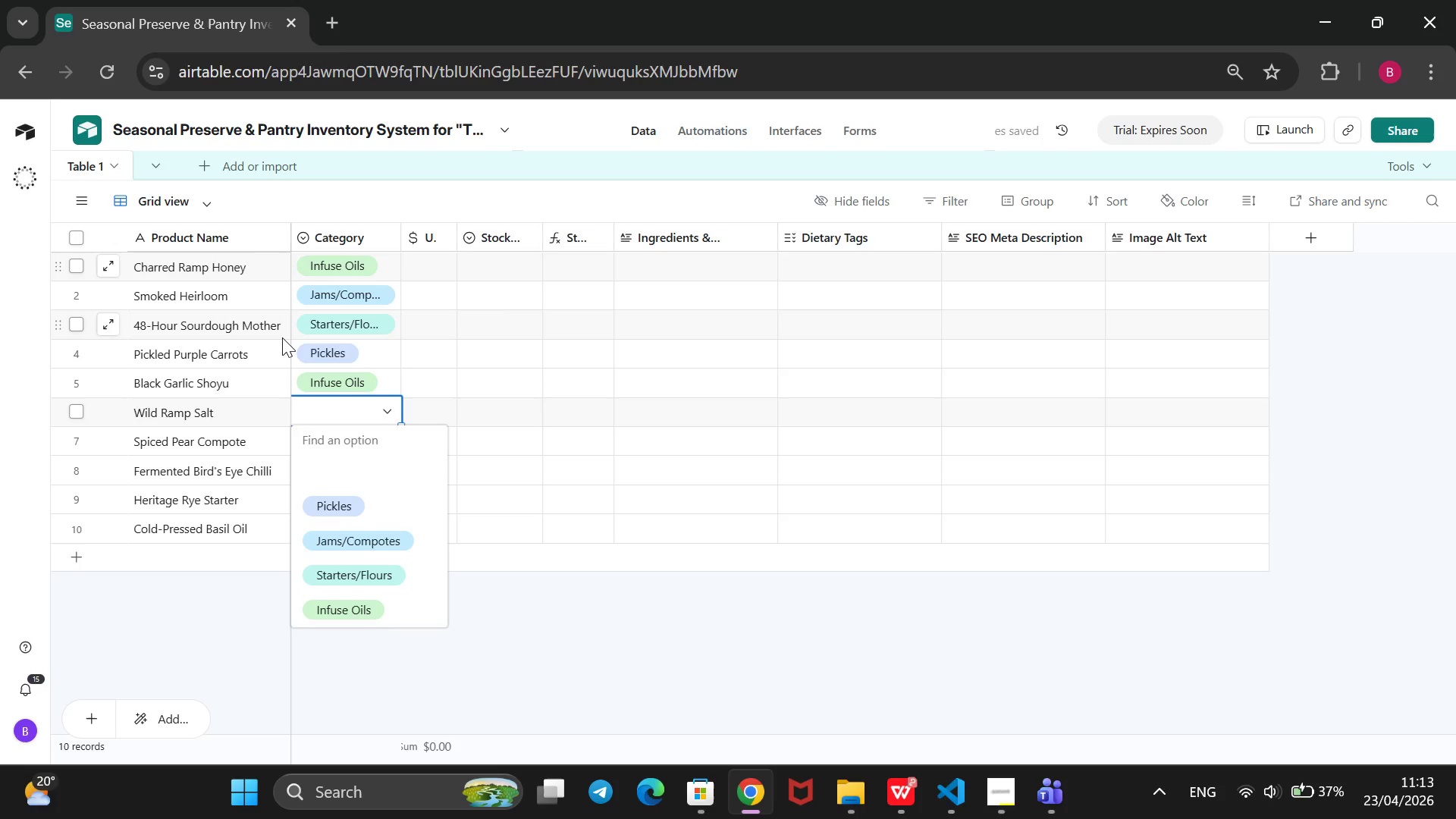 
key(ArrowDown)
 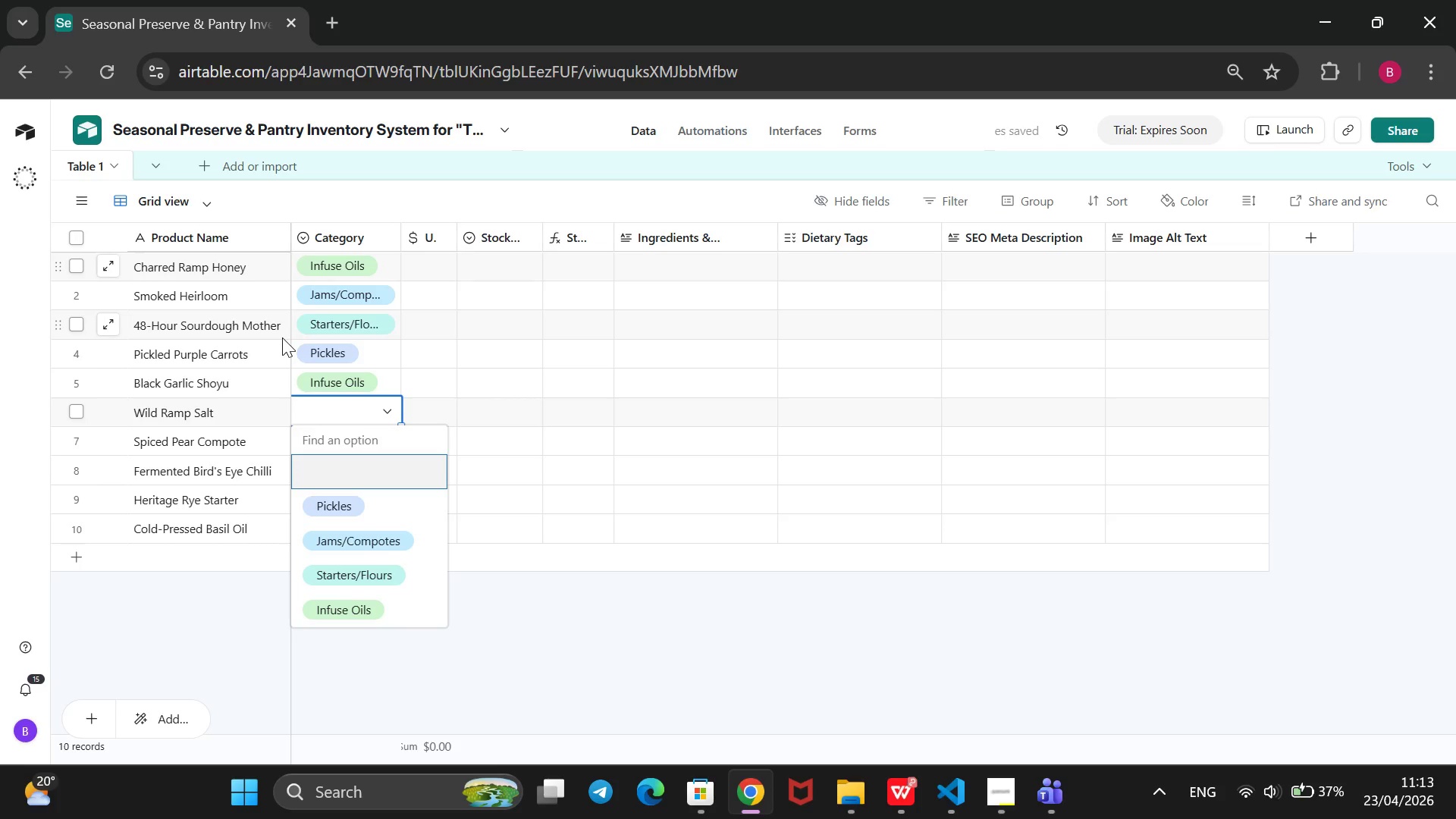 
key(ArrowDown)
 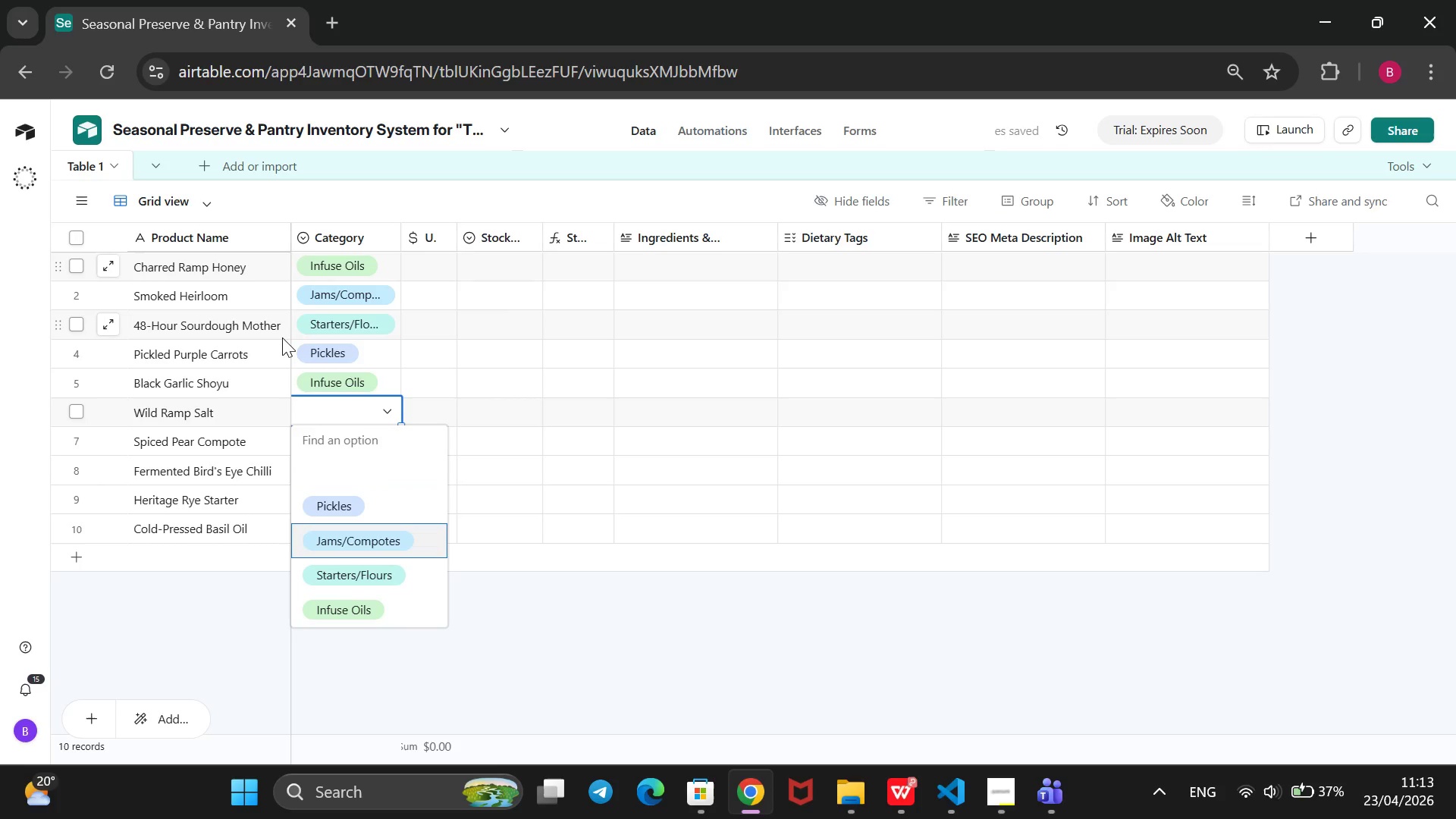 
key(ArrowDown)
 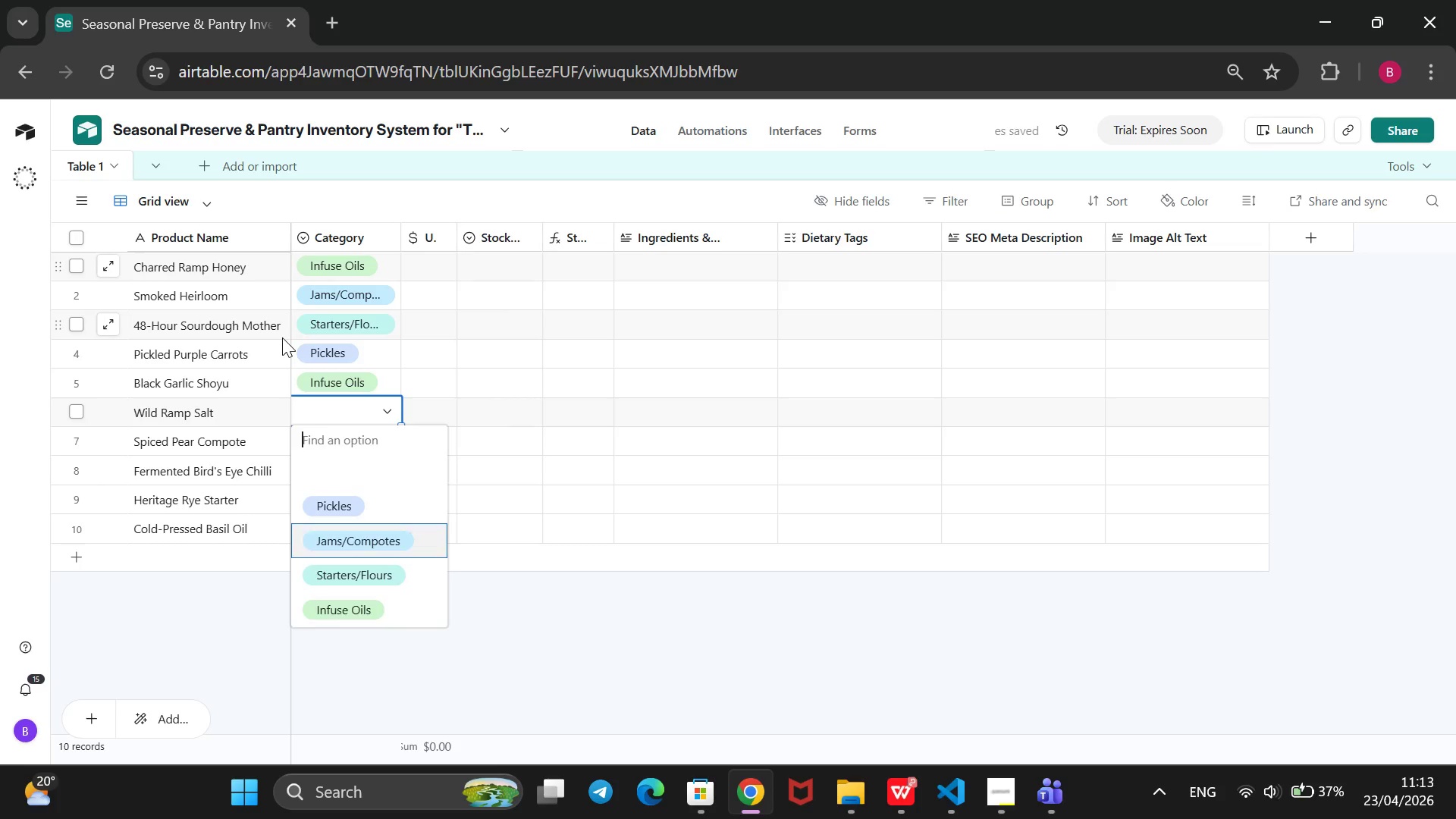 
key(Enter)
 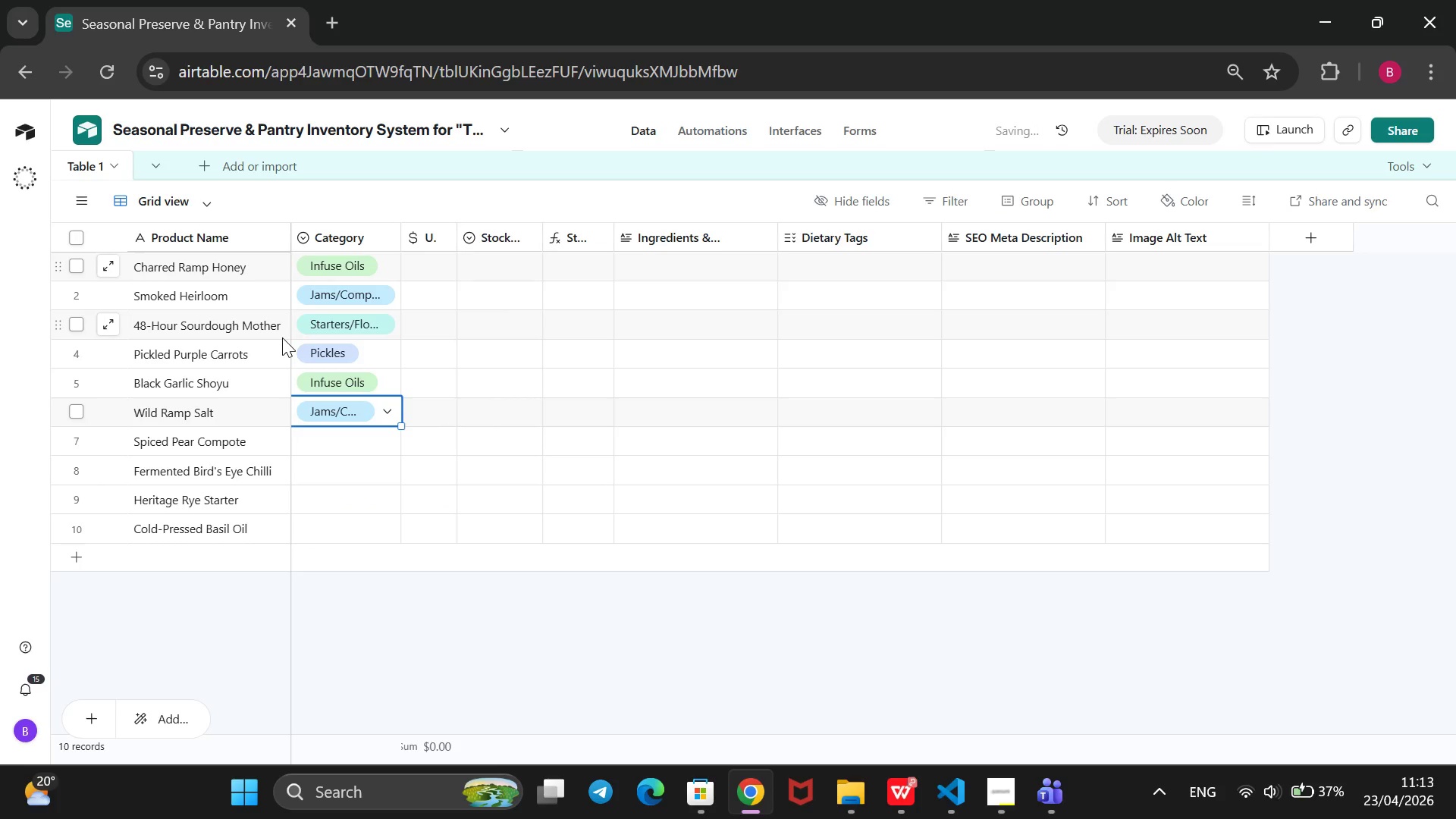 
key(ArrowUp)
 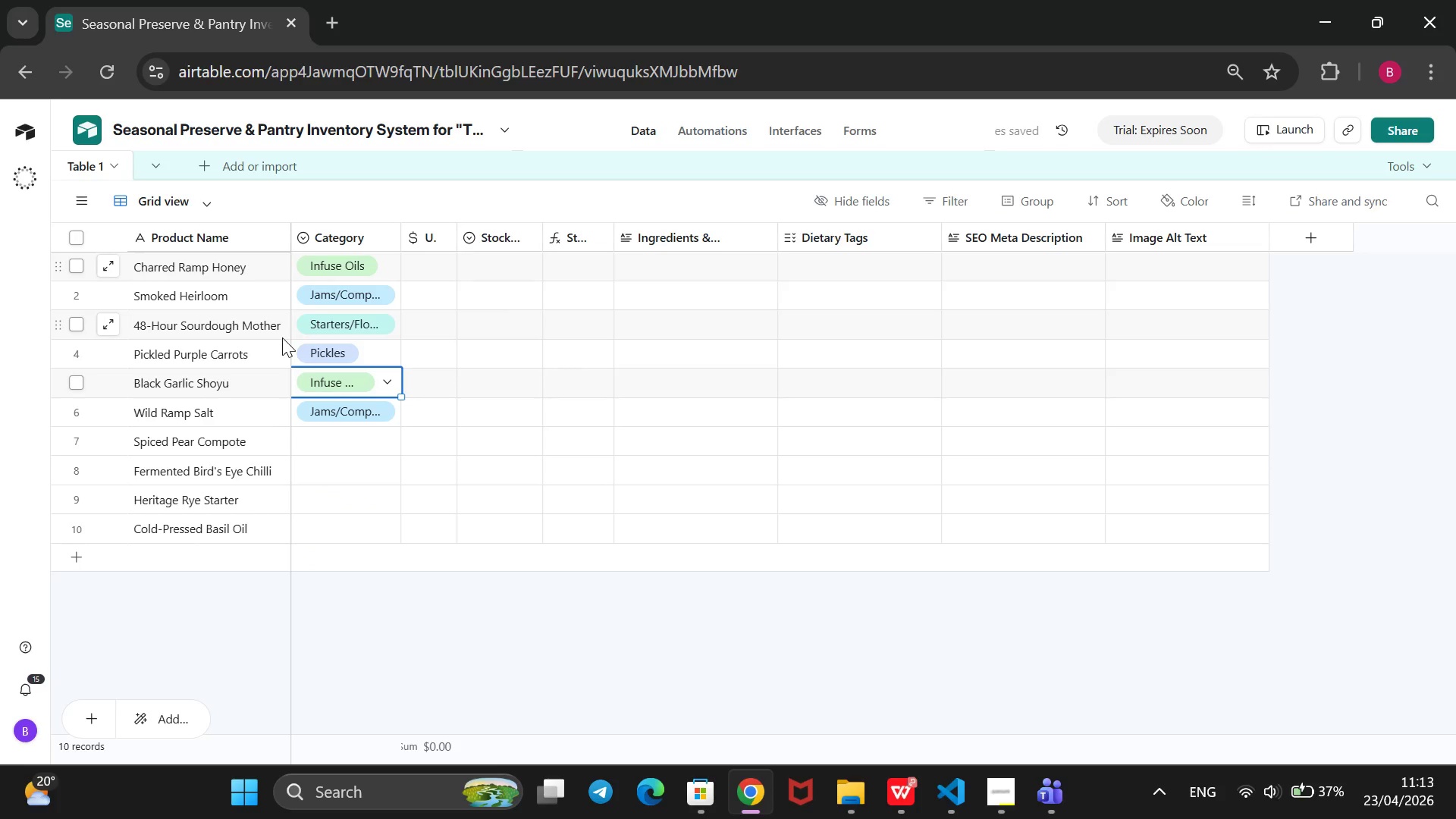 
key(ArrowDown)
 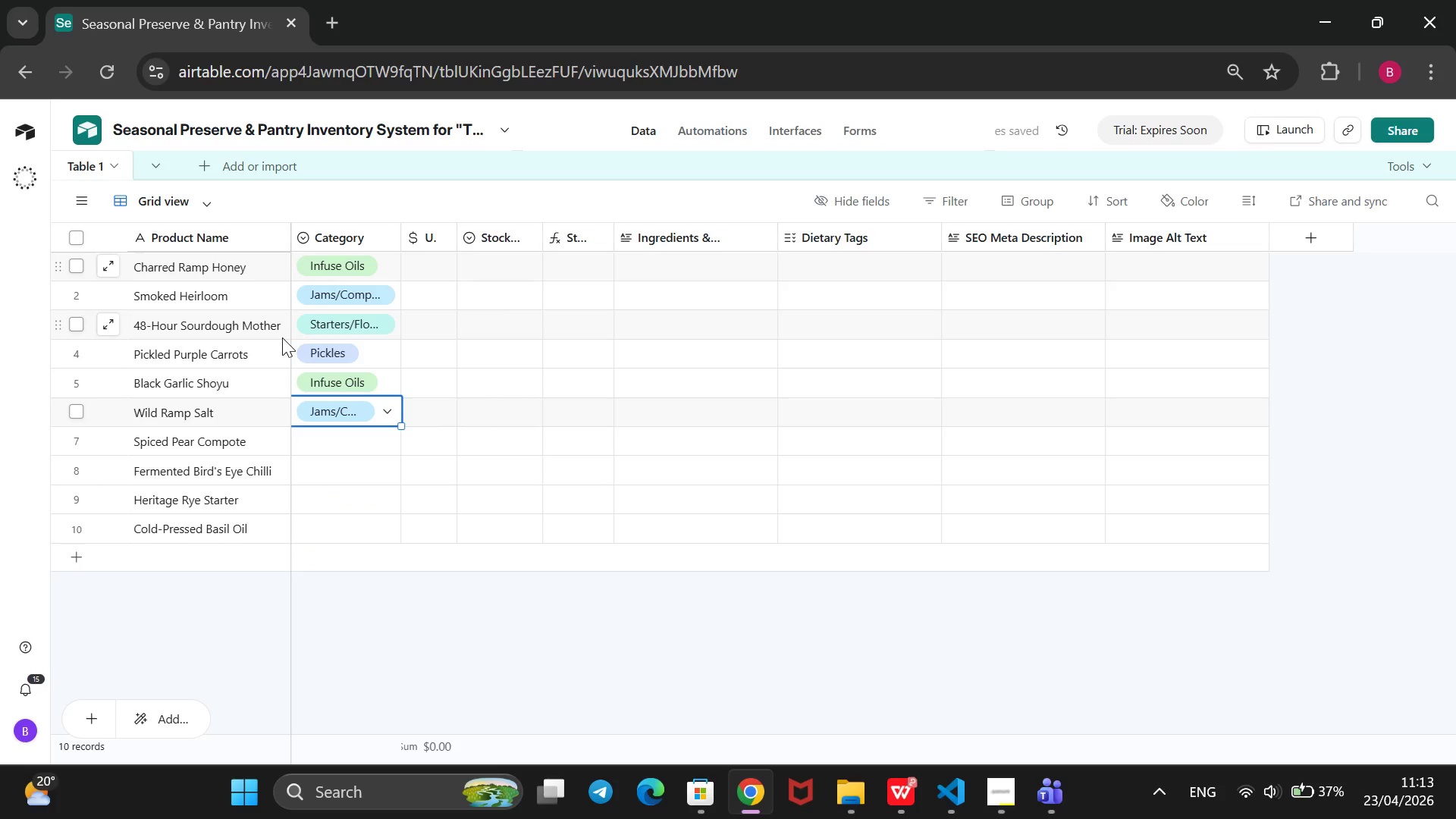 
key(Enter)
 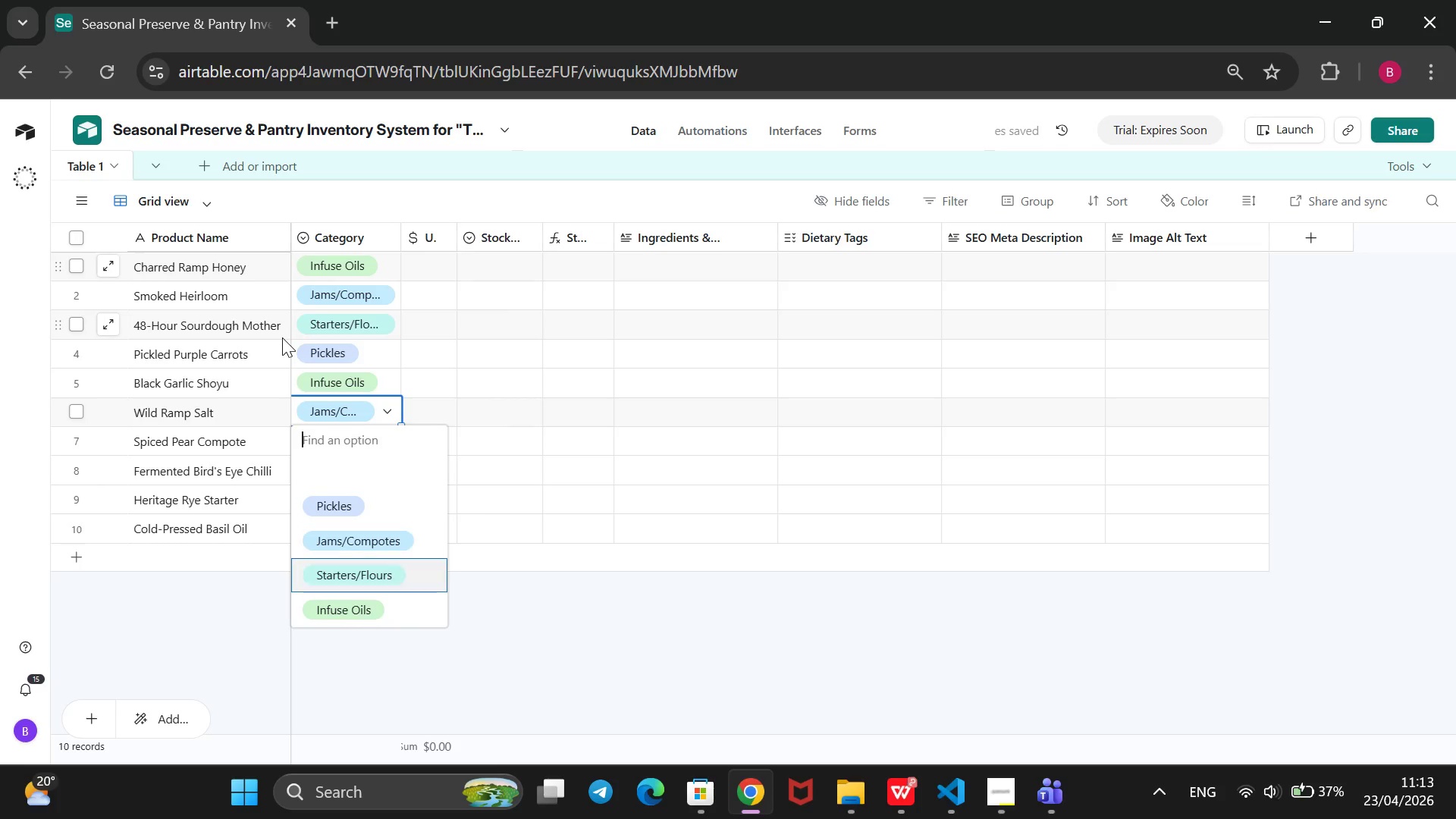 
key(ArrowDown)
 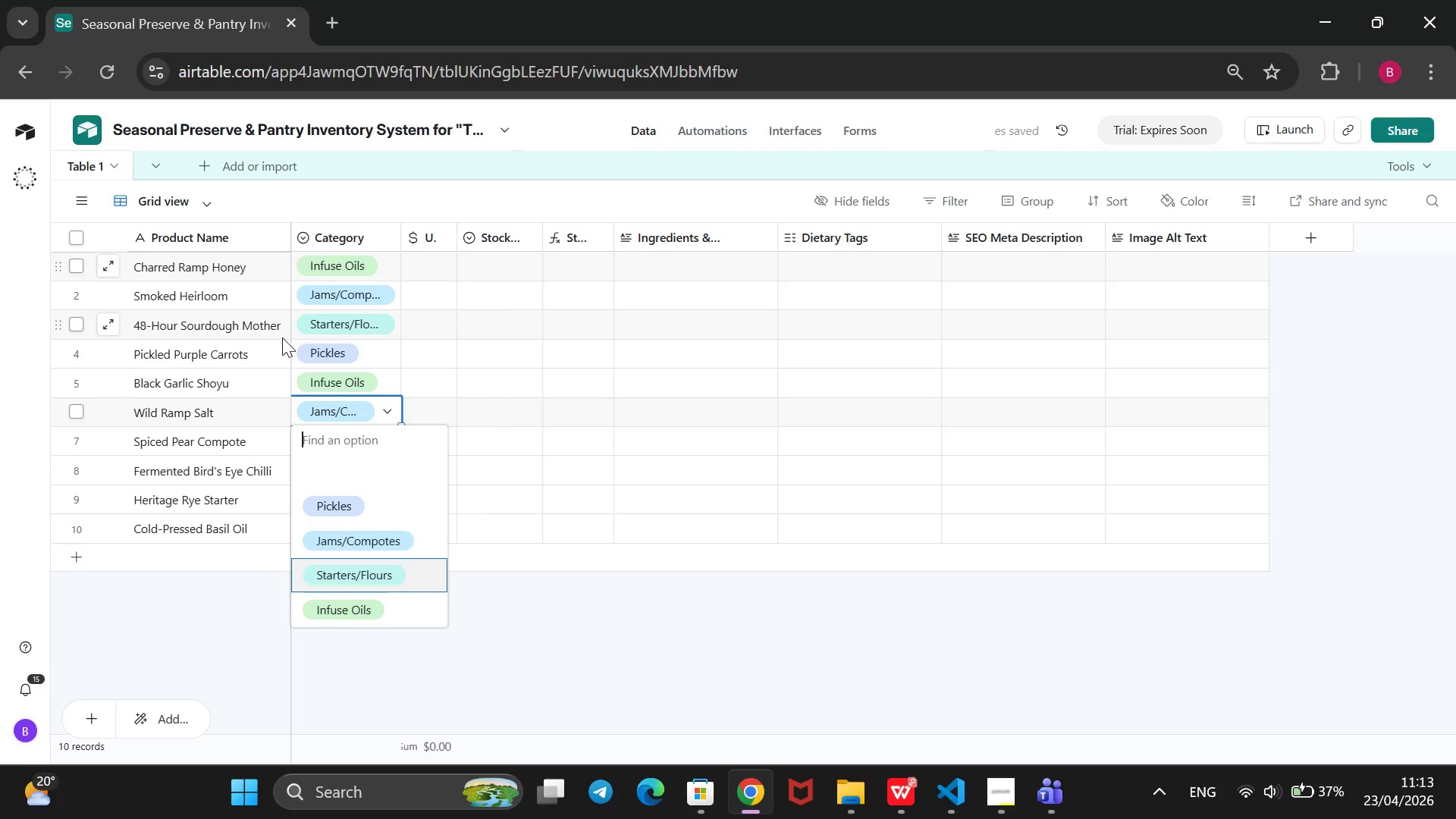 
key(ArrowDown)
 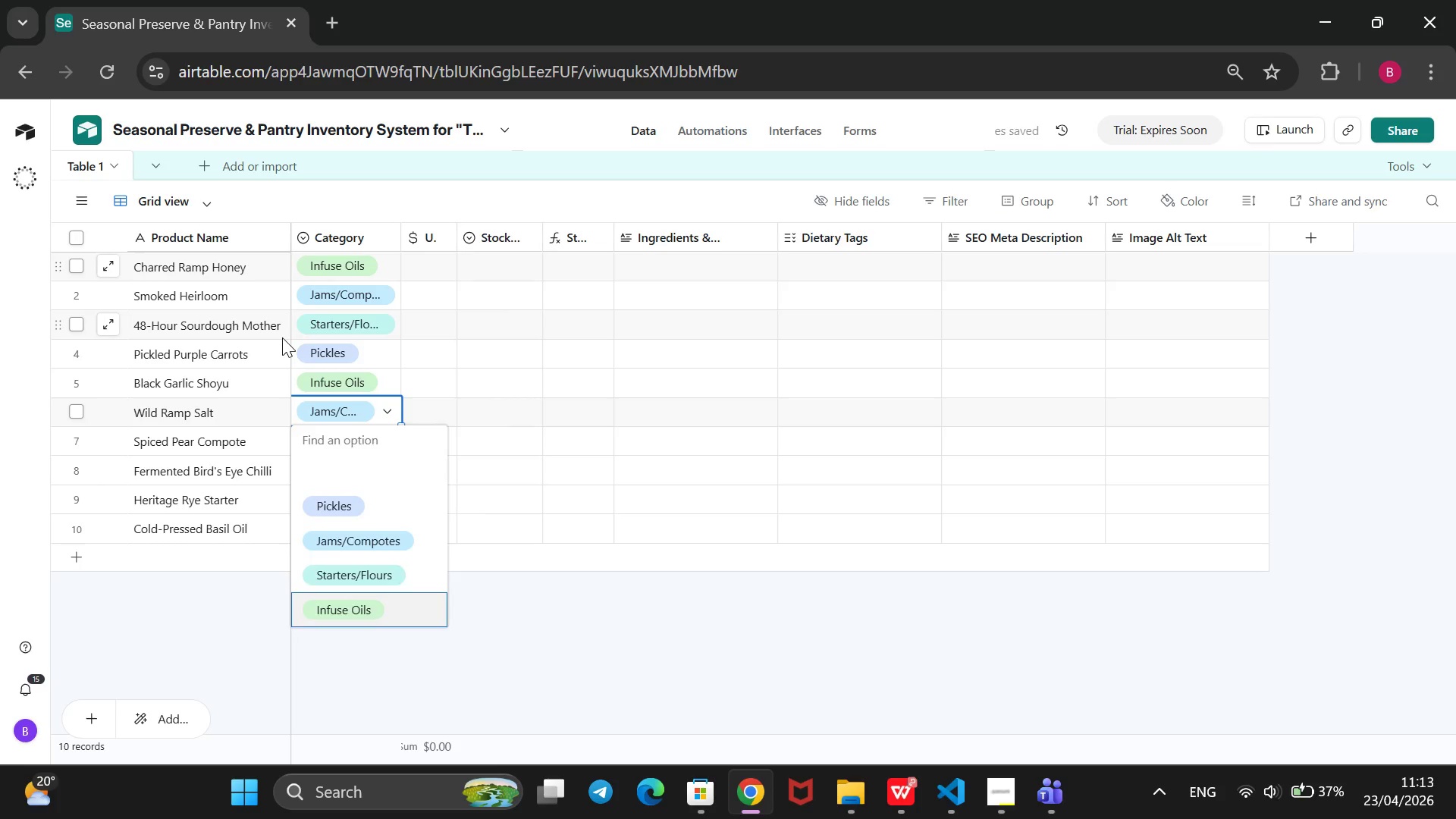 
key(Enter)
 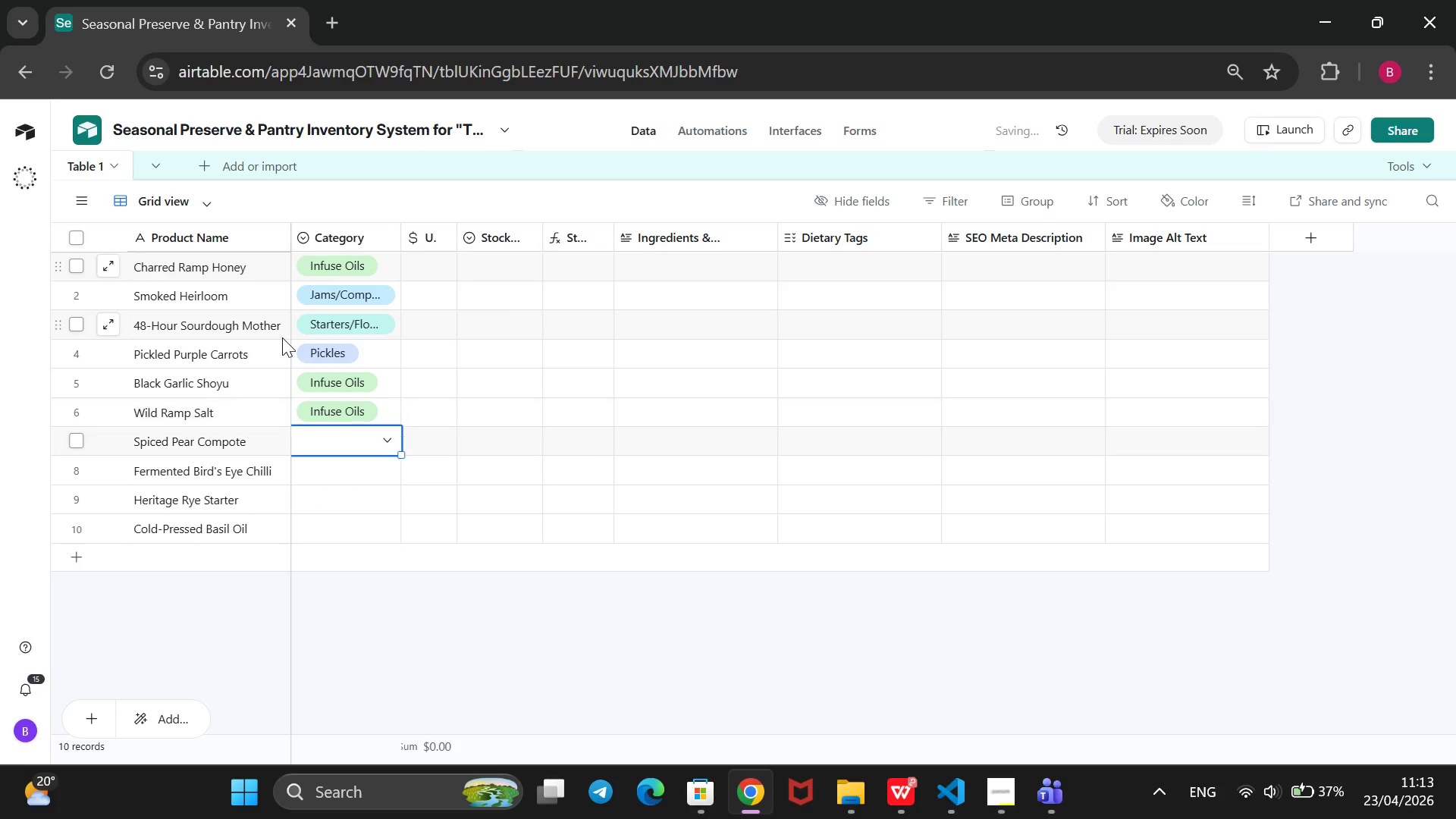 
key(ArrowDown)
 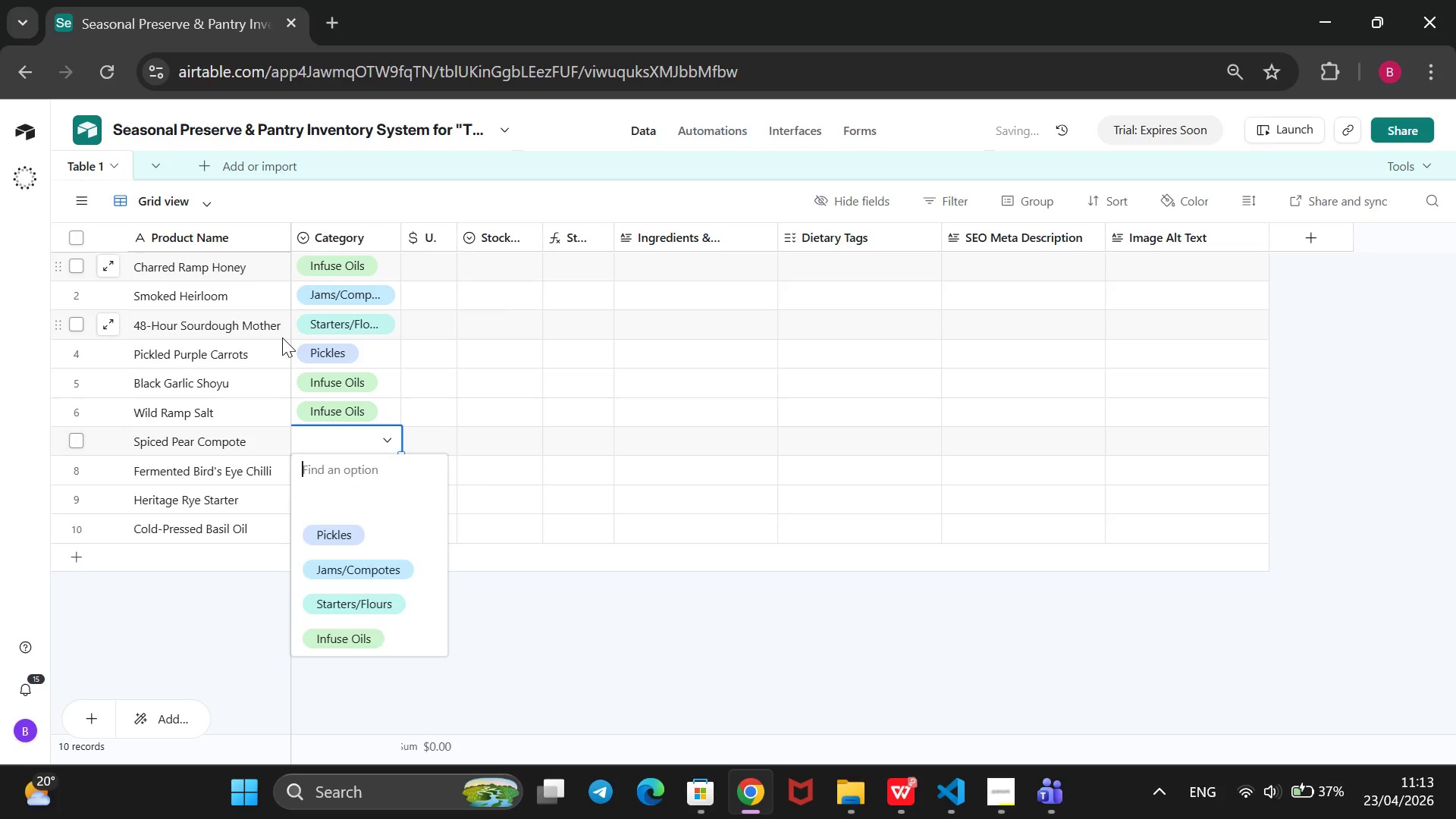 
key(Enter)
 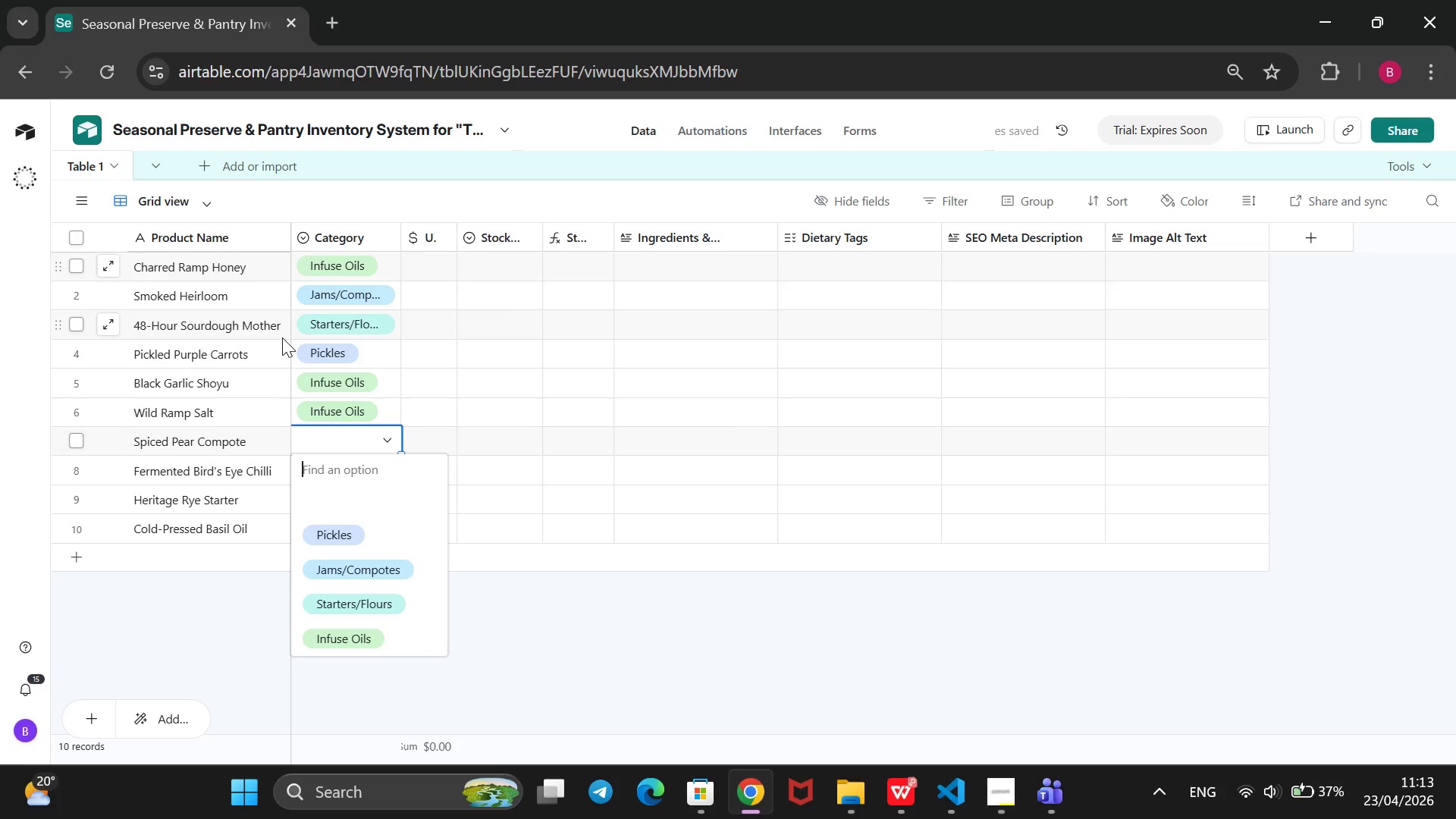 
key(ArrowDown)
 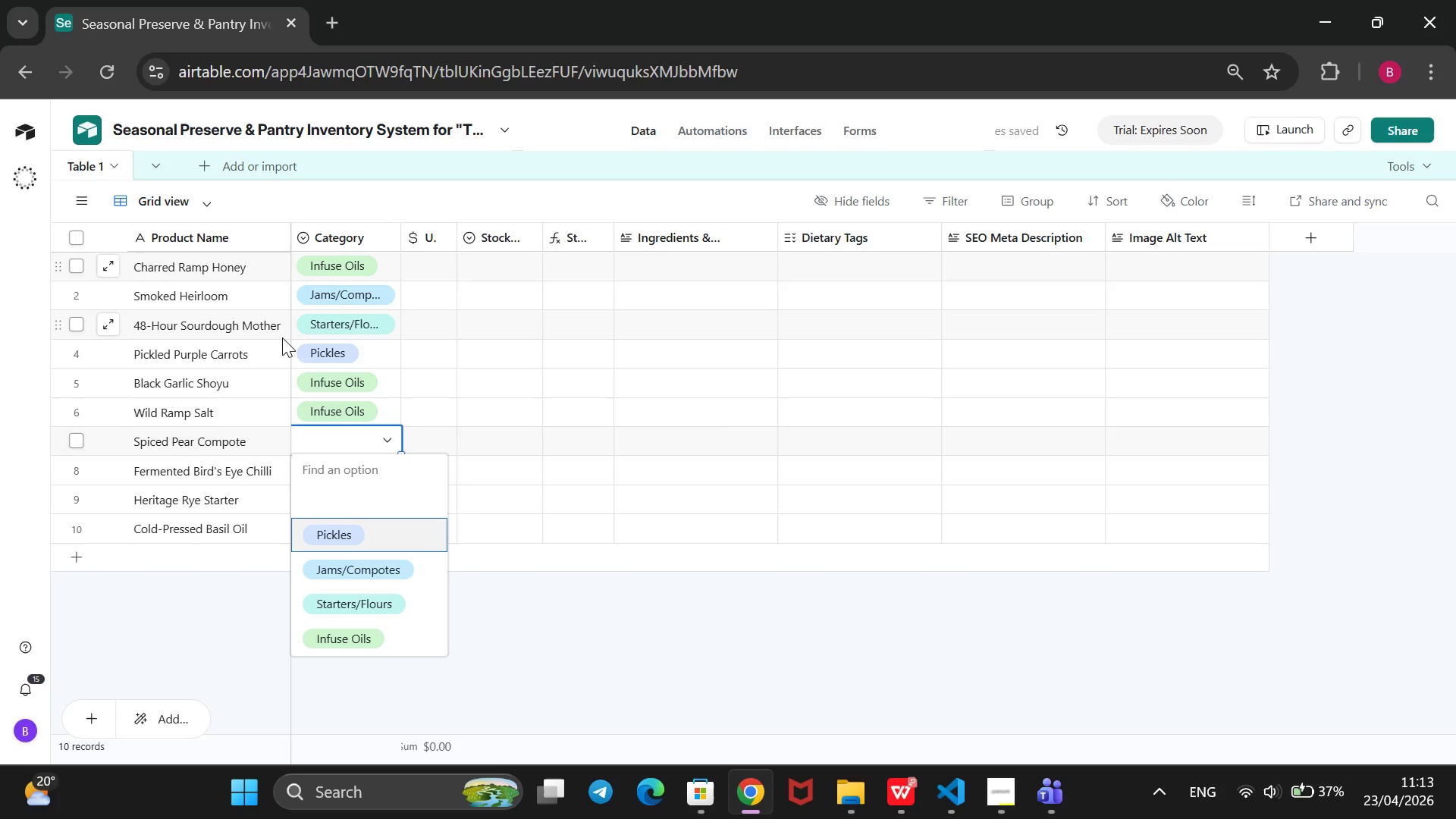 
key(ArrowDown)
 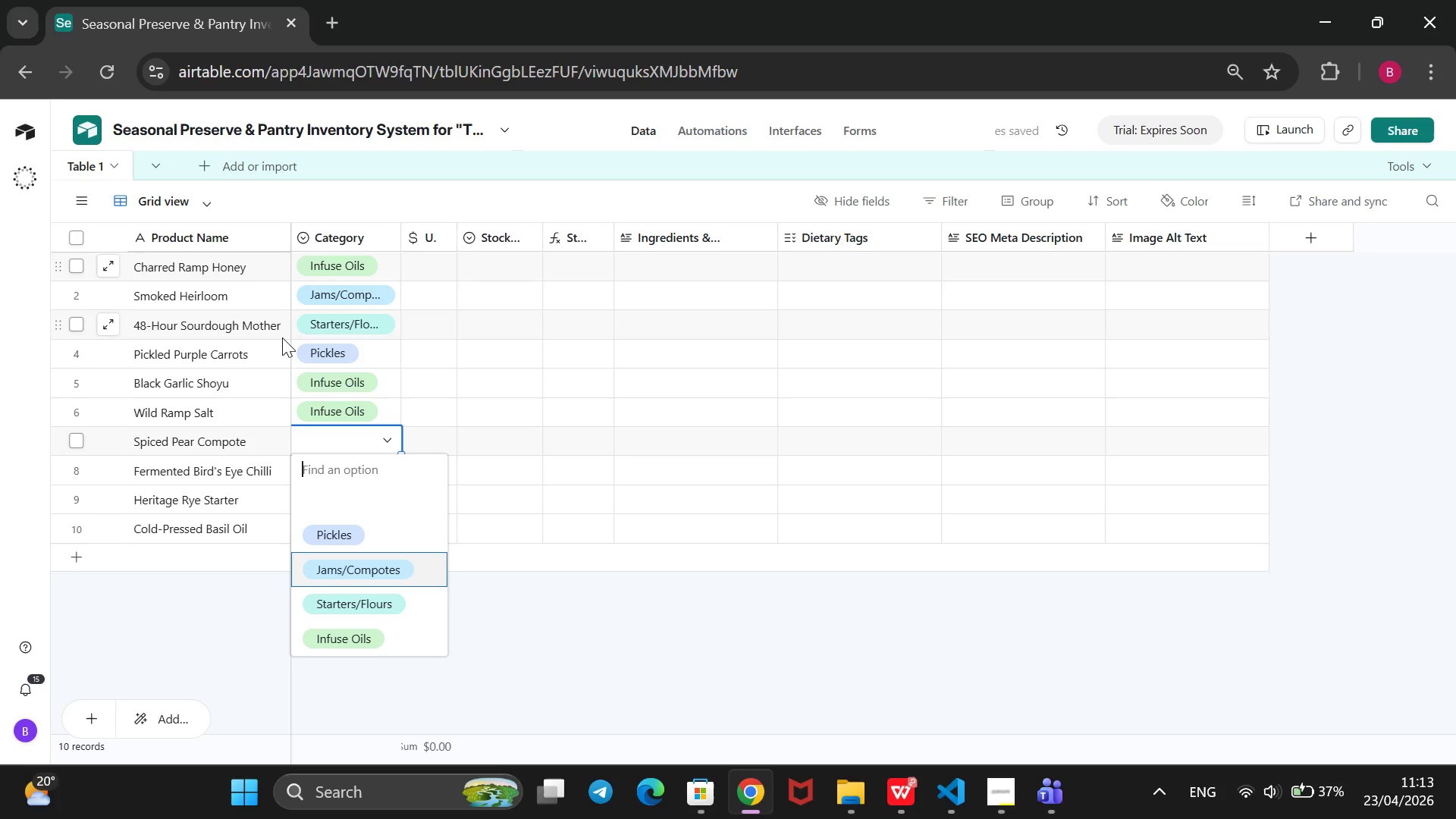 
key(ArrowDown)
 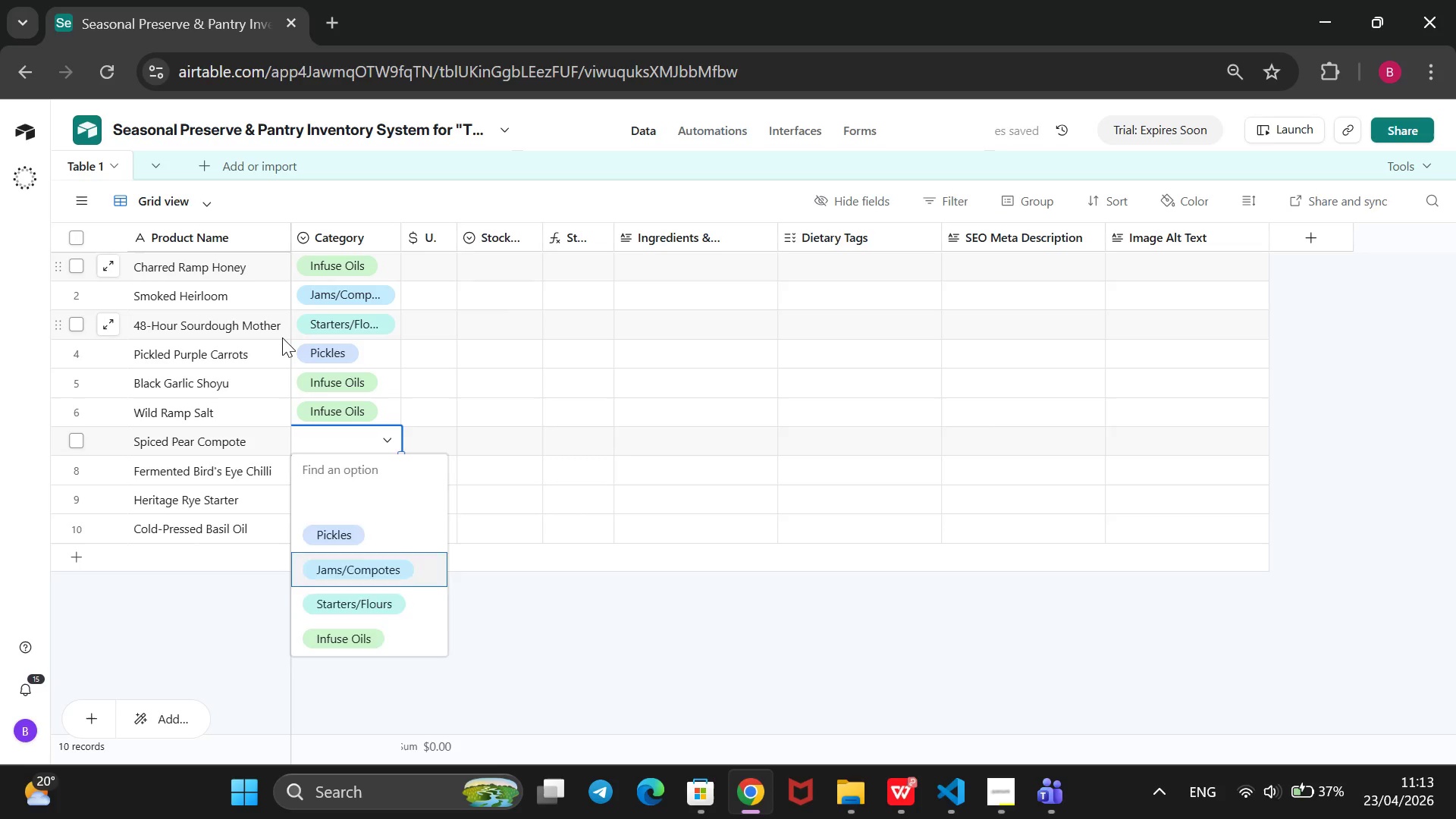 
key(Enter)
 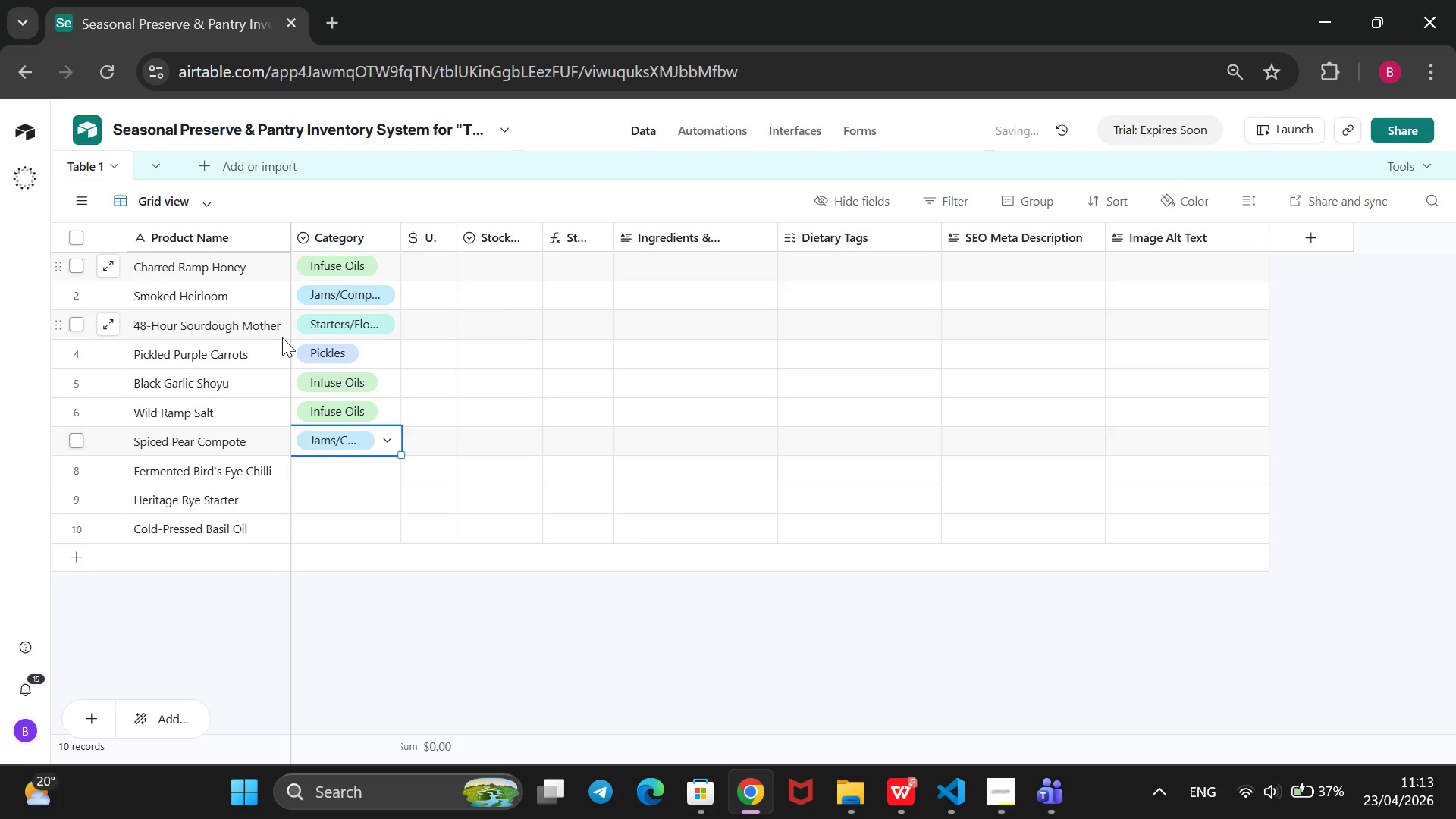 
key(ArrowDown)
 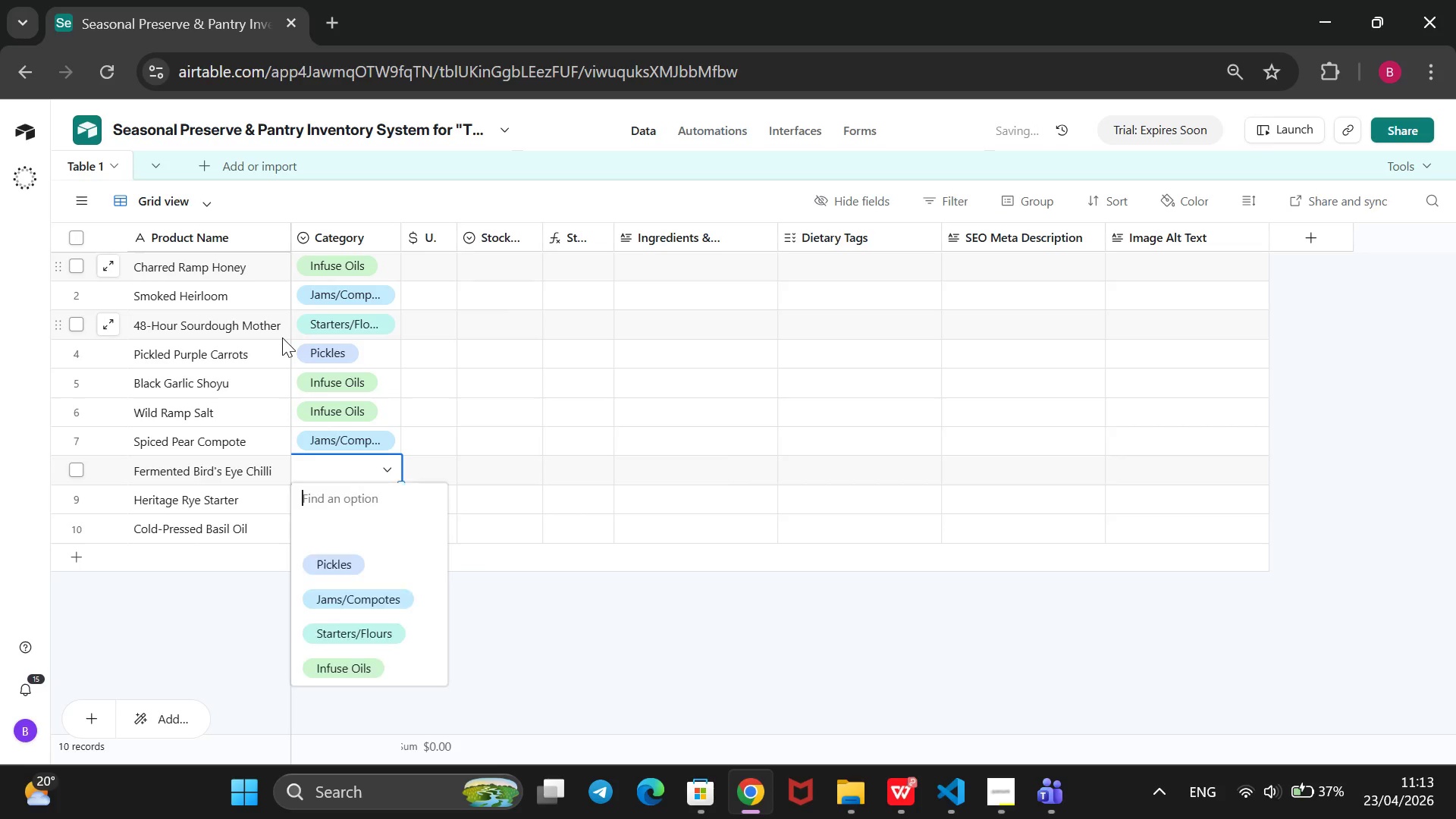 
key(Enter)
 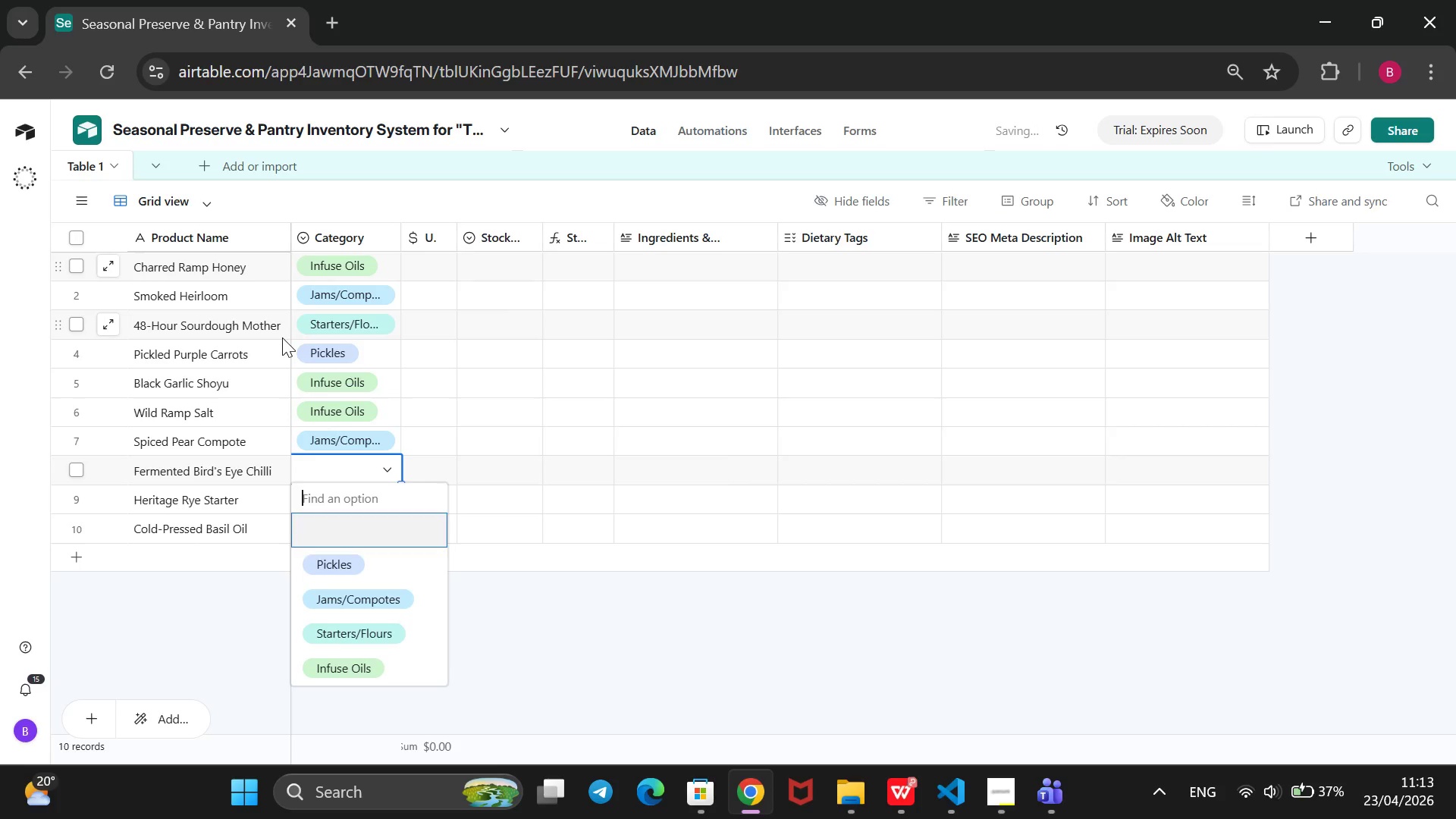 
key(ArrowDown)
 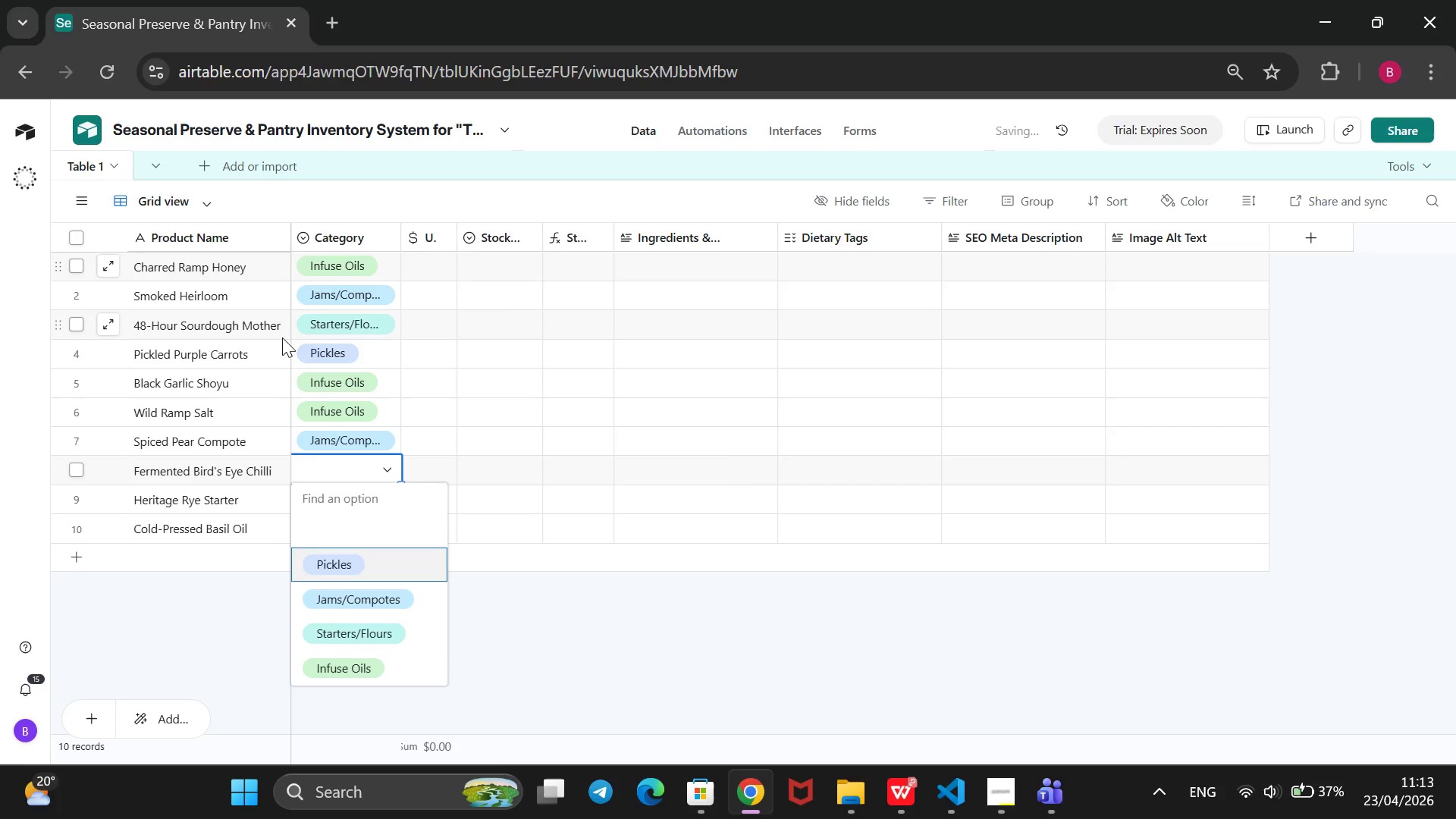 
key(ArrowDown)
 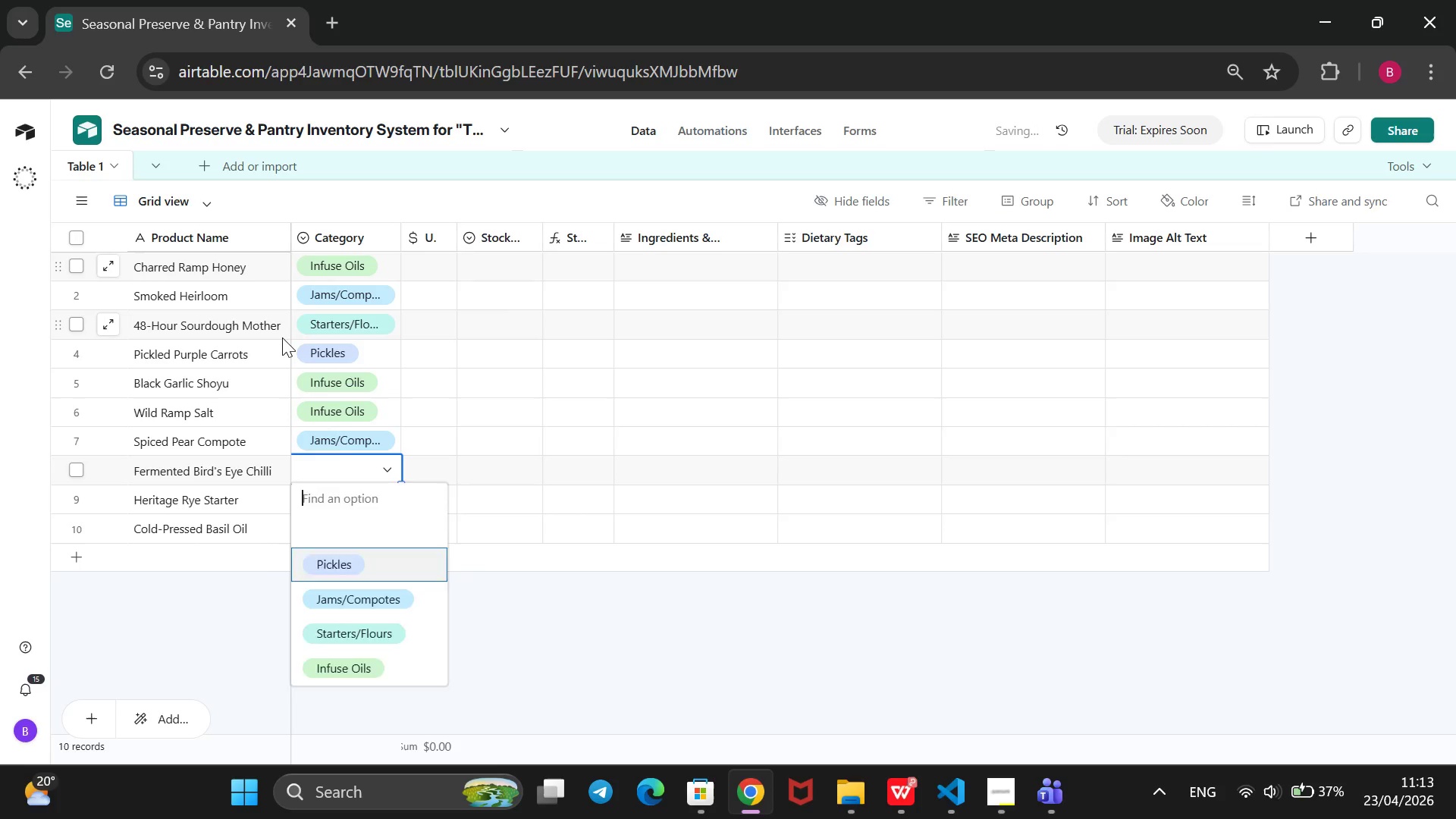 
key(Enter)
 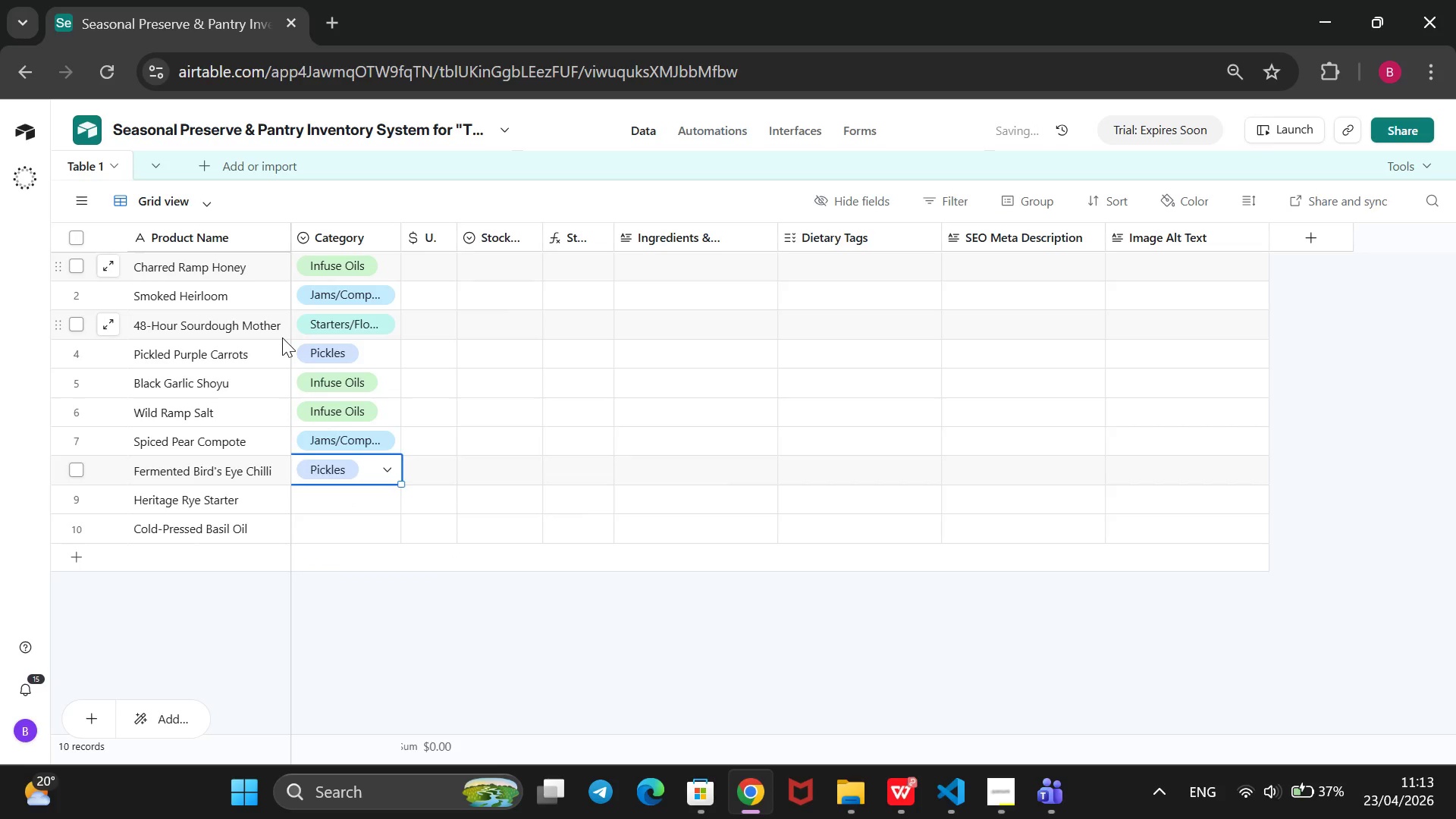 
key(ArrowDown)
 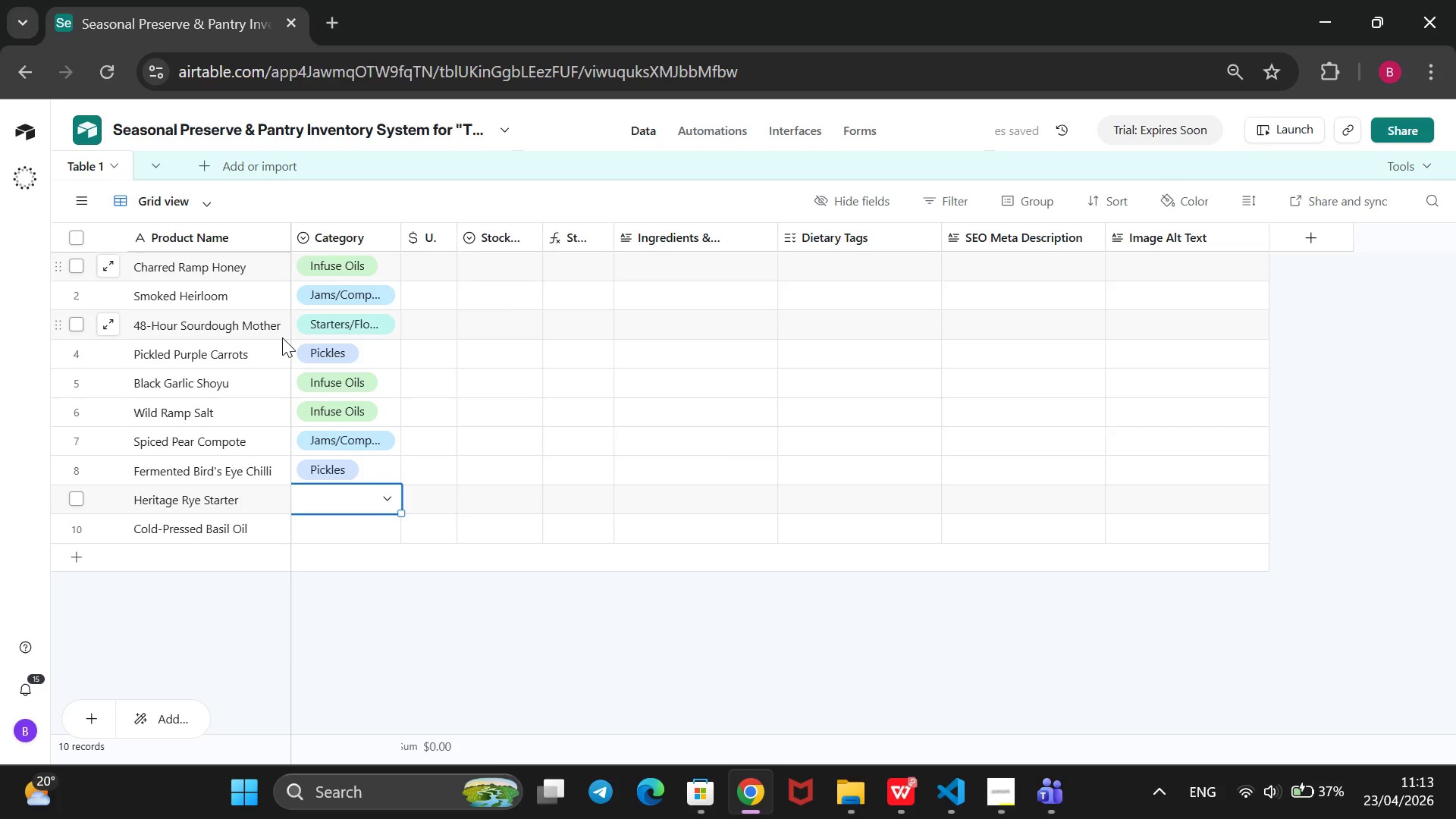 
key(Enter)
 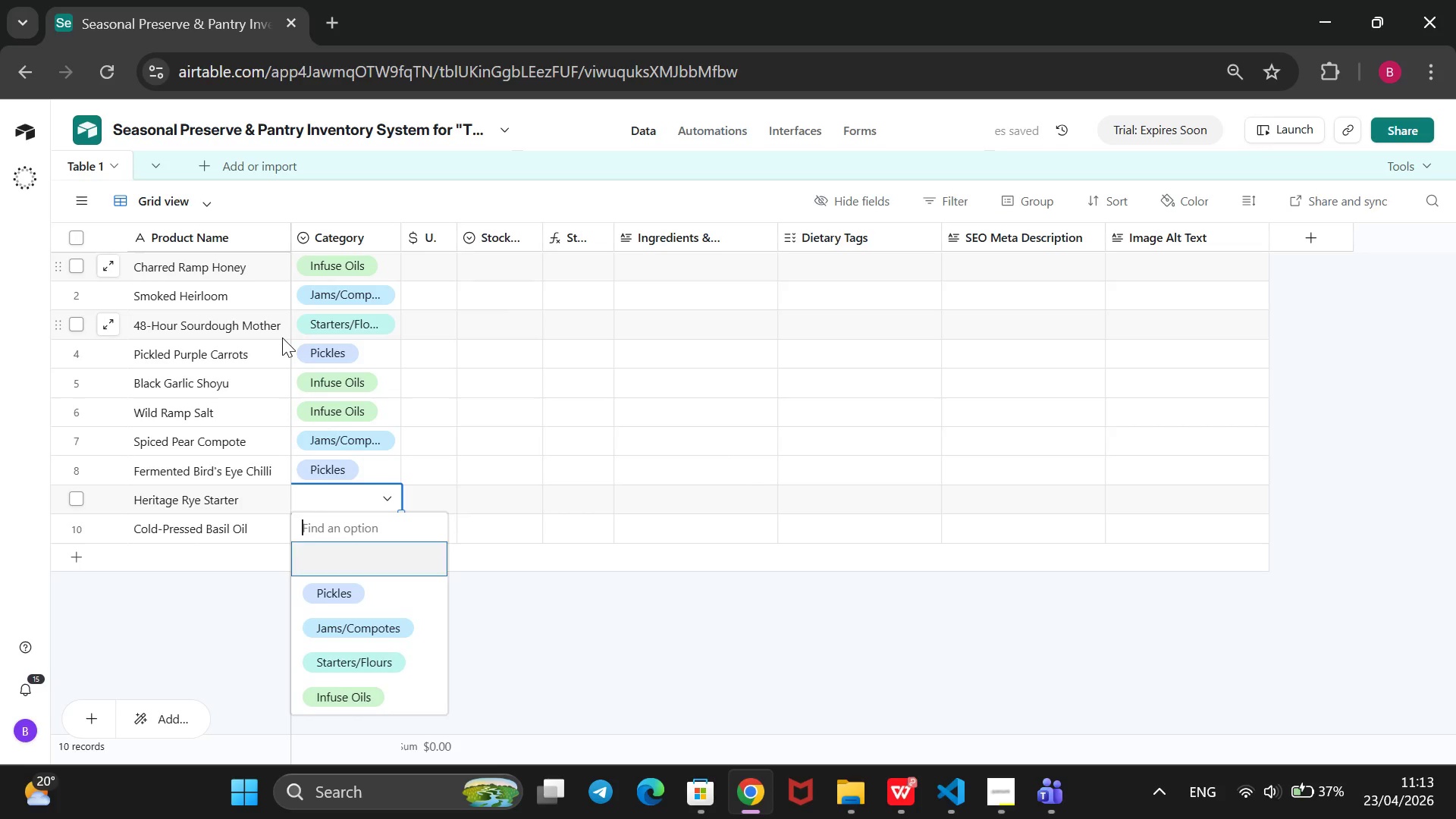 
key(ArrowDown)
 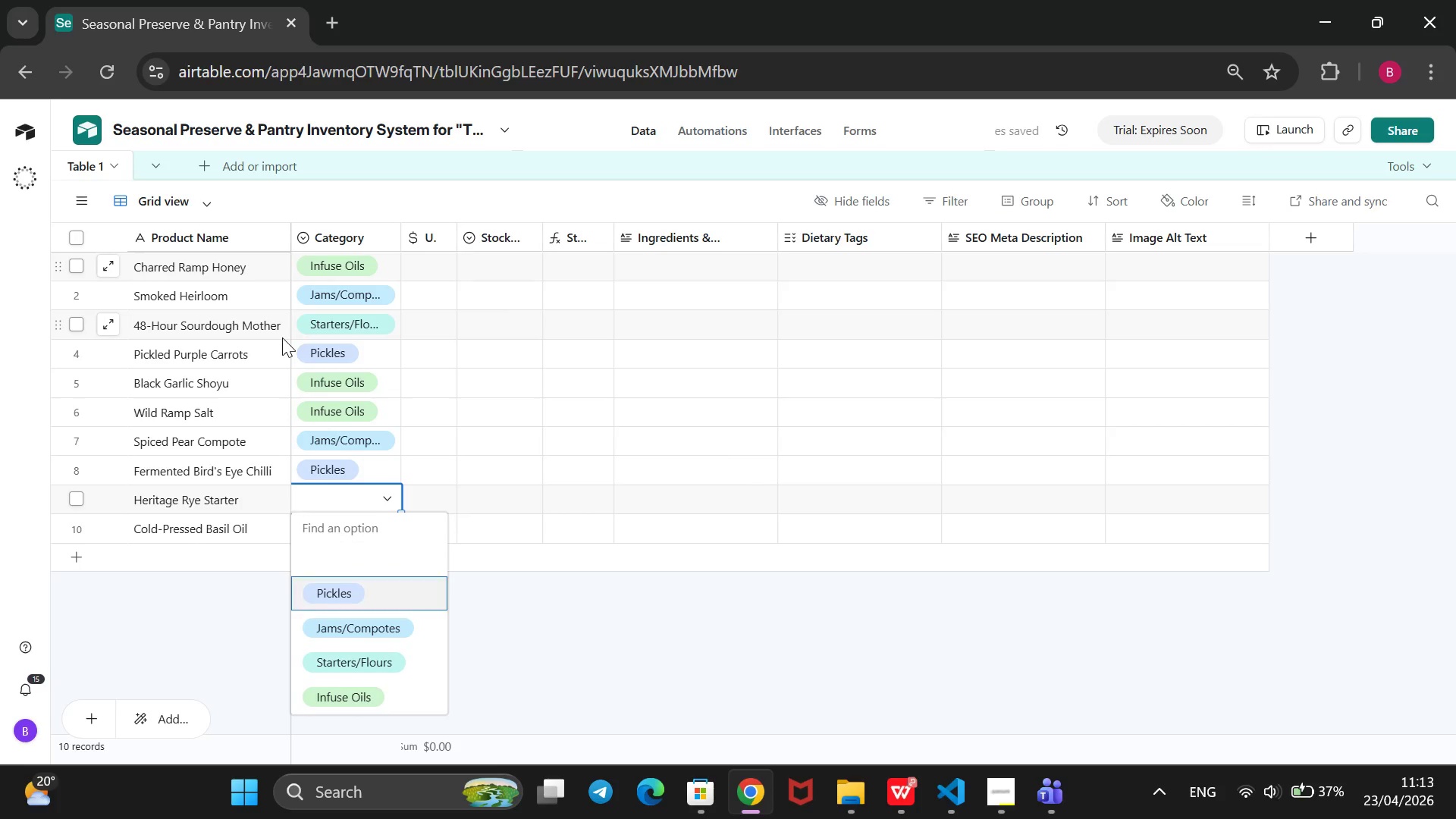 
key(ArrowDown)
 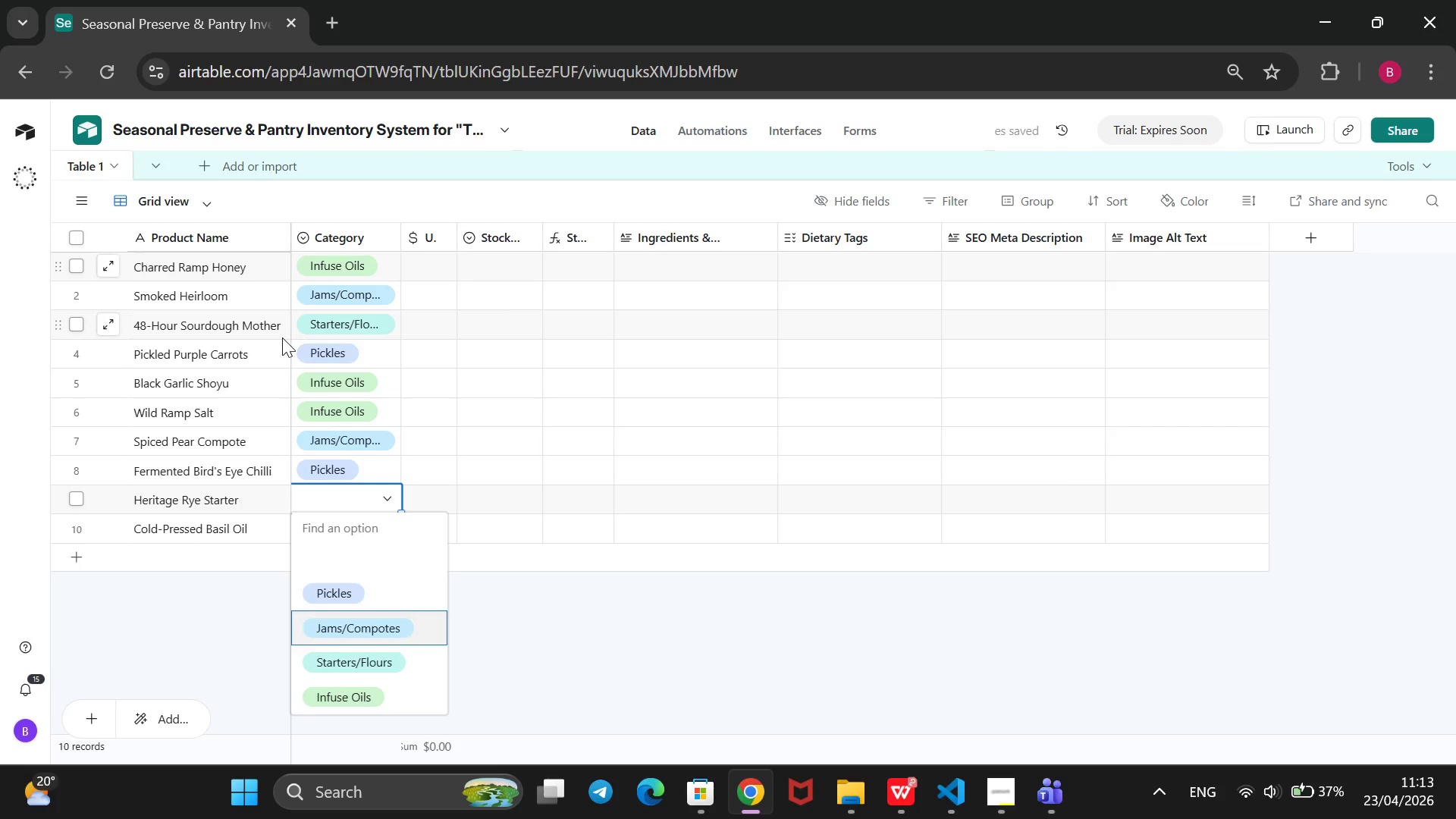 
key(ArrowDown)
 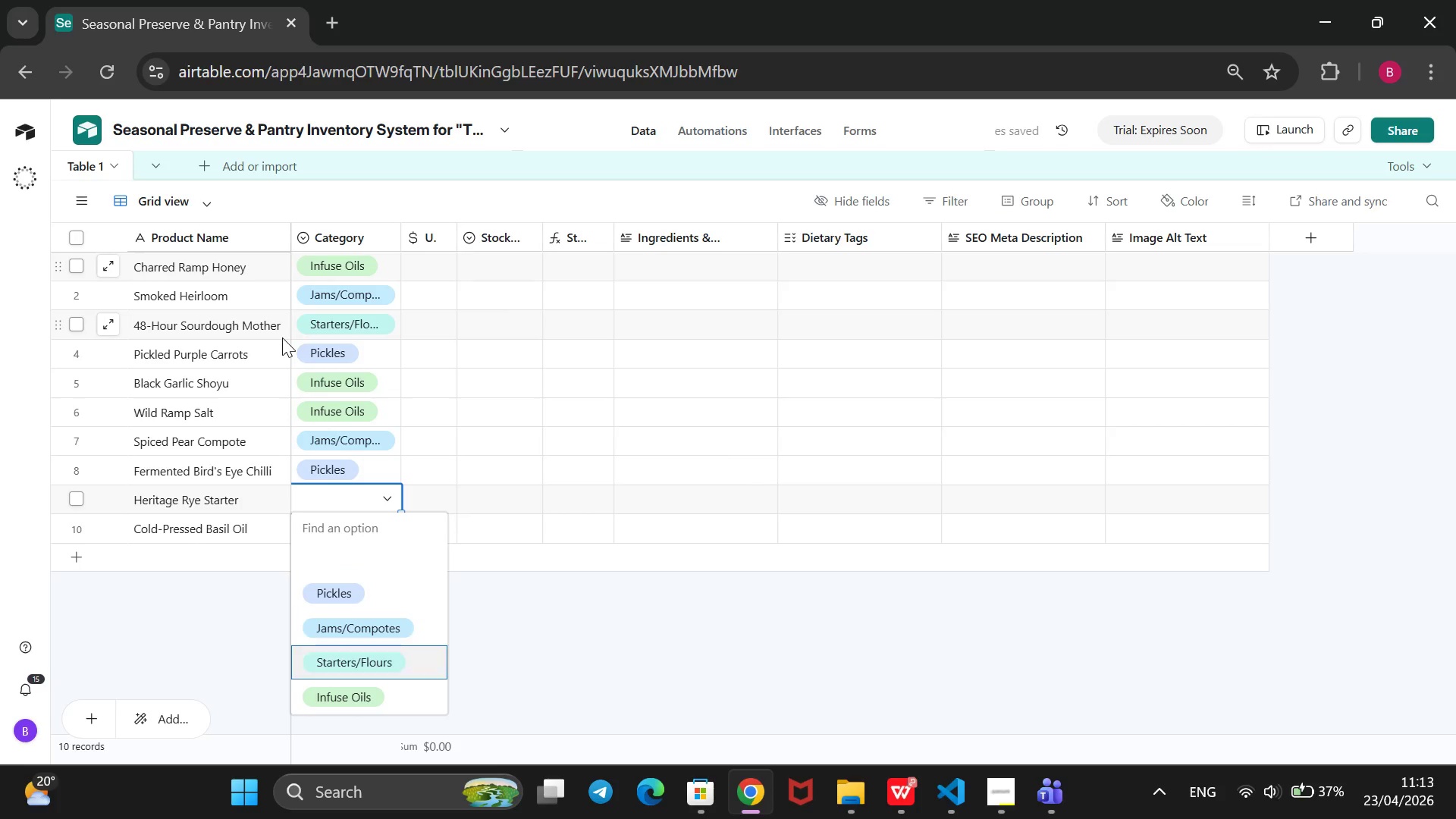 
key(ArrowDown)
 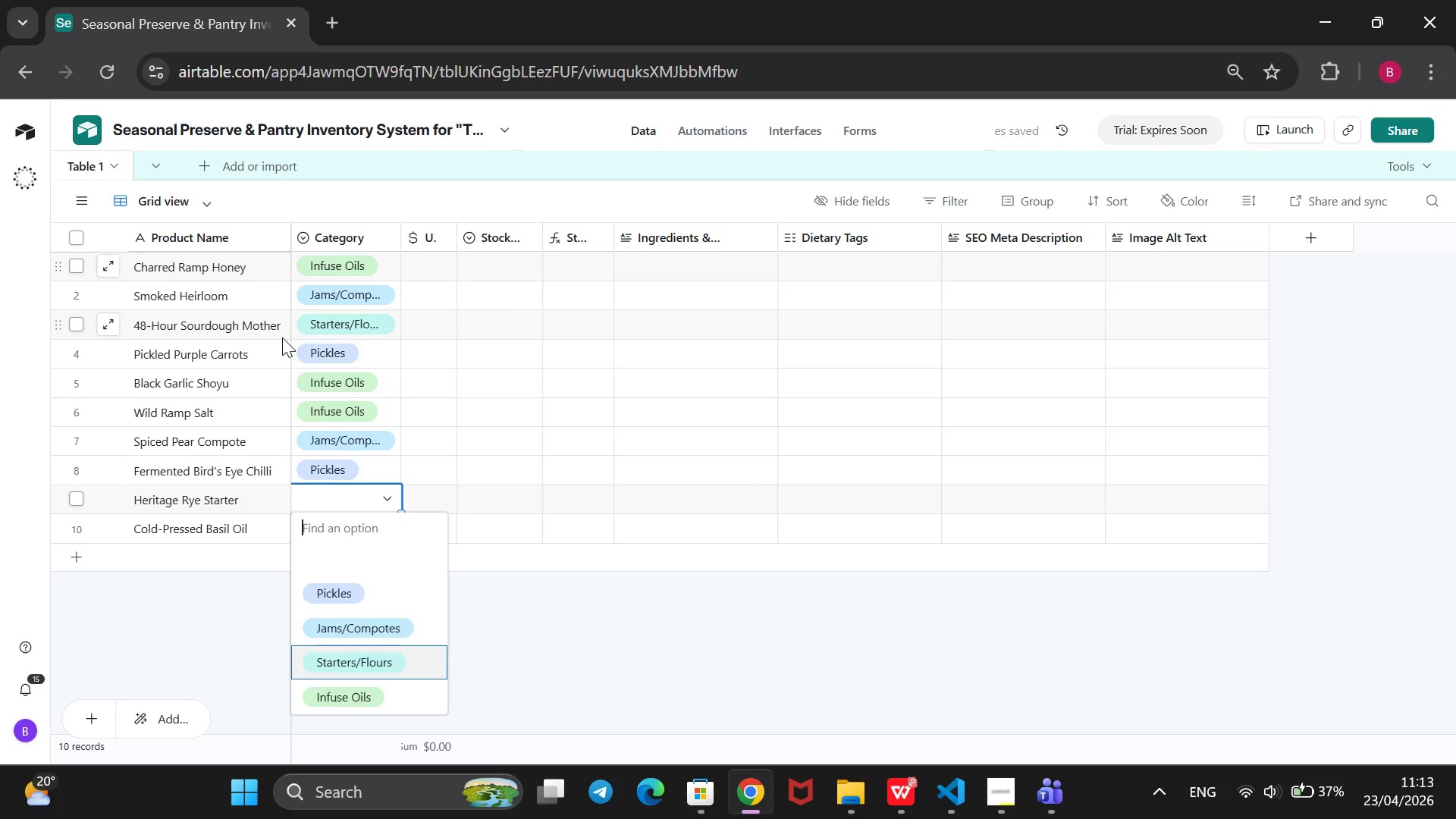 
key(Enter)
 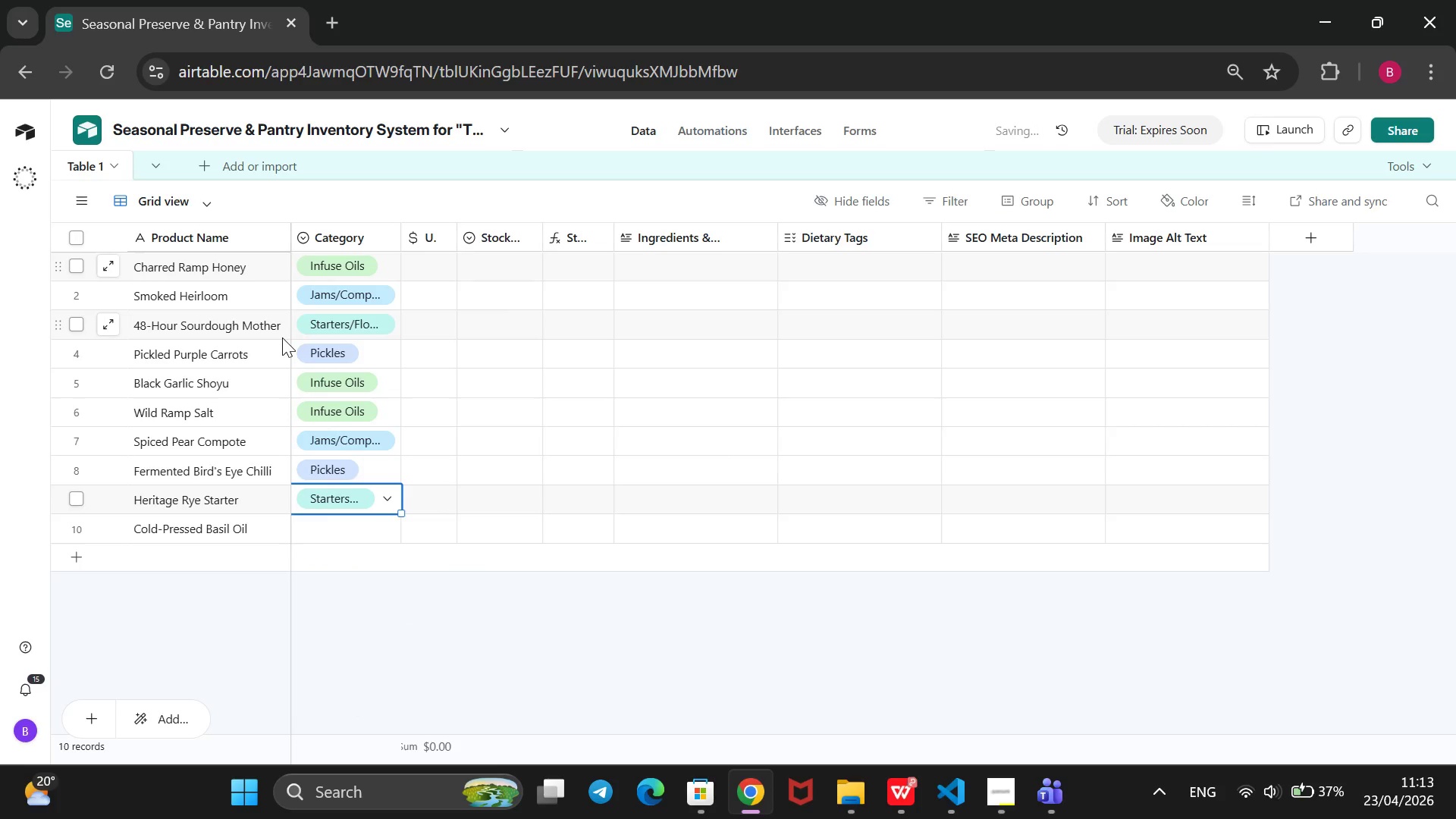 
key(ArrowDown)
 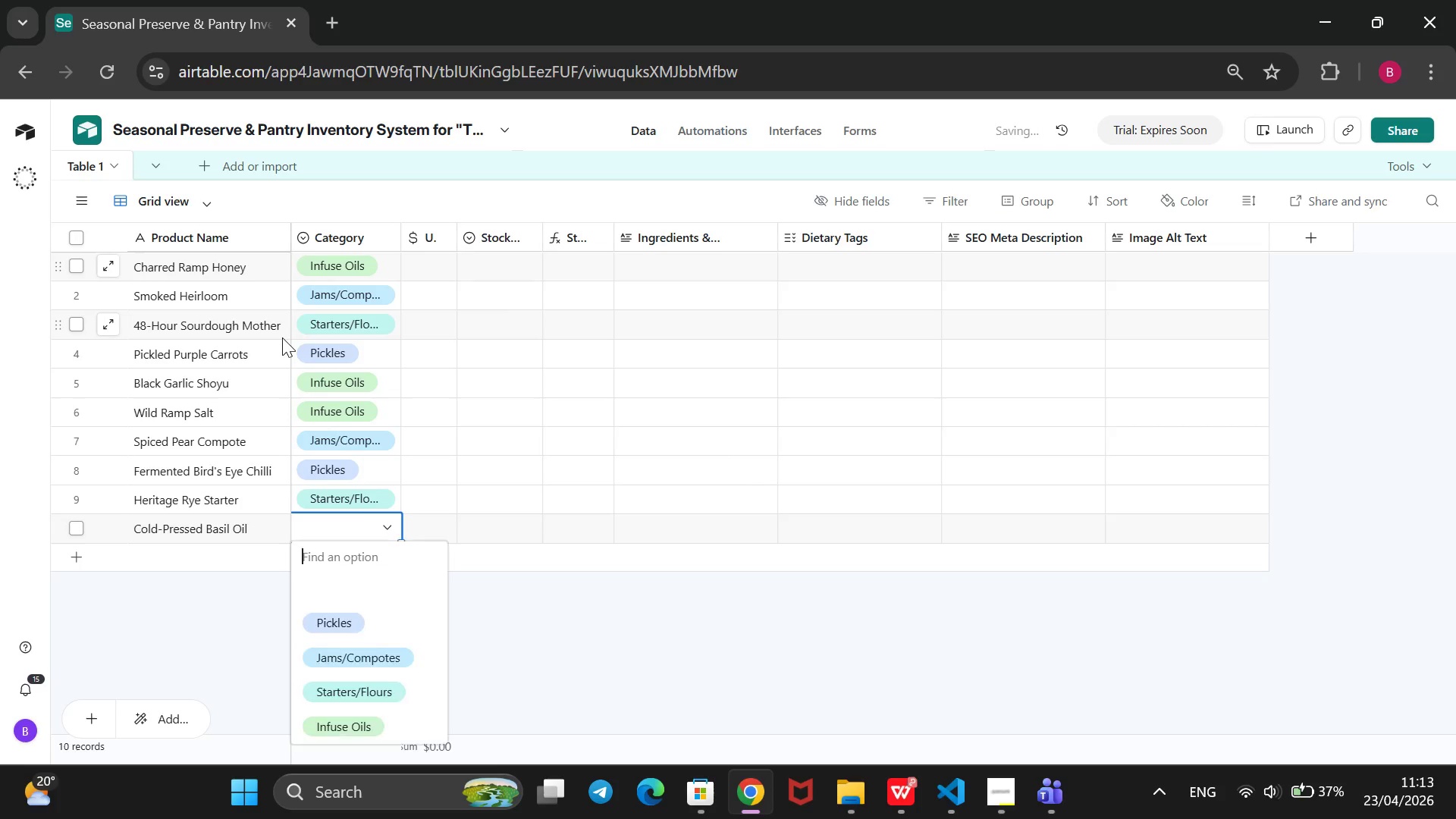 
key(Enter)
 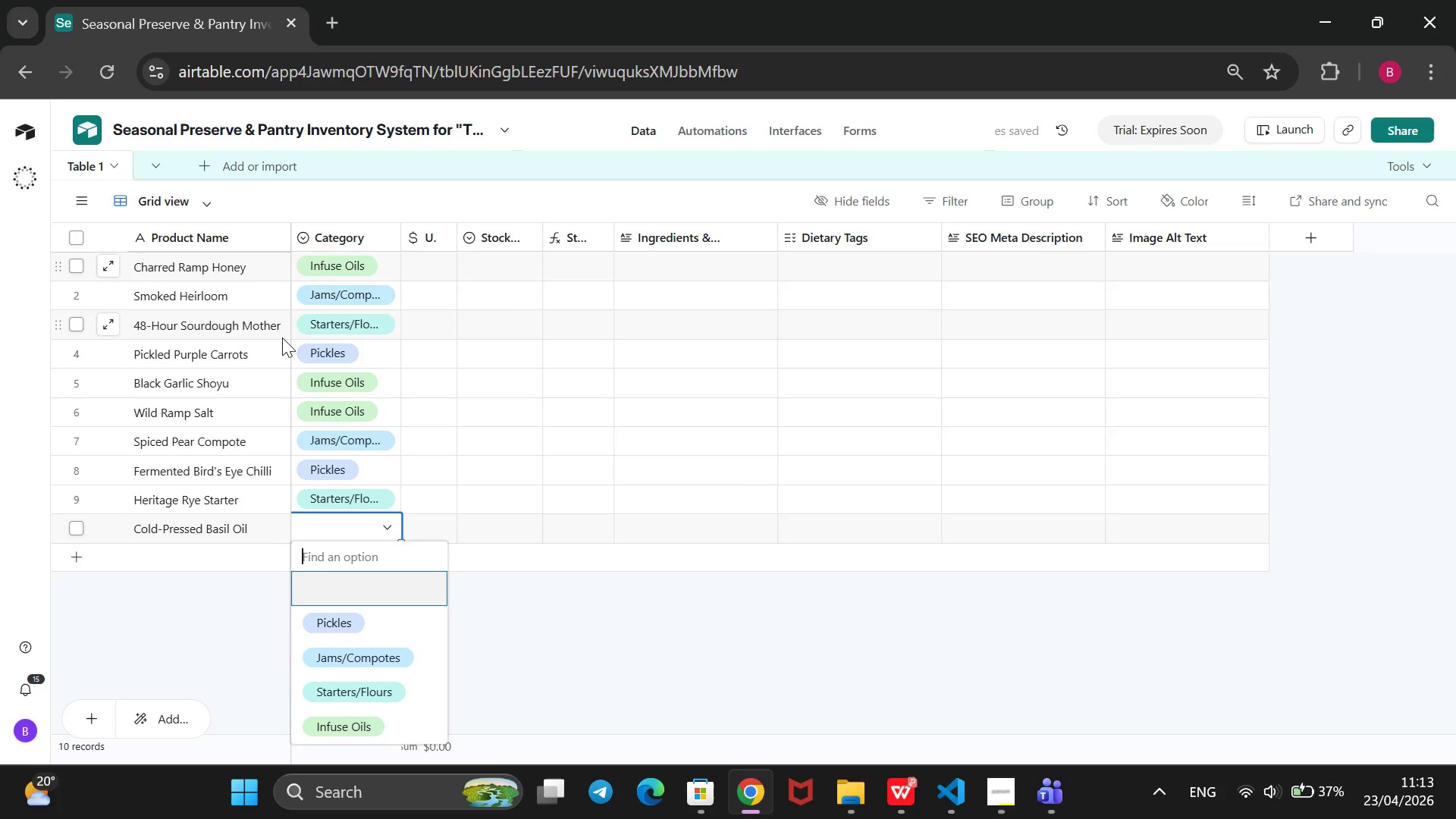 
key(ArrowDown)
 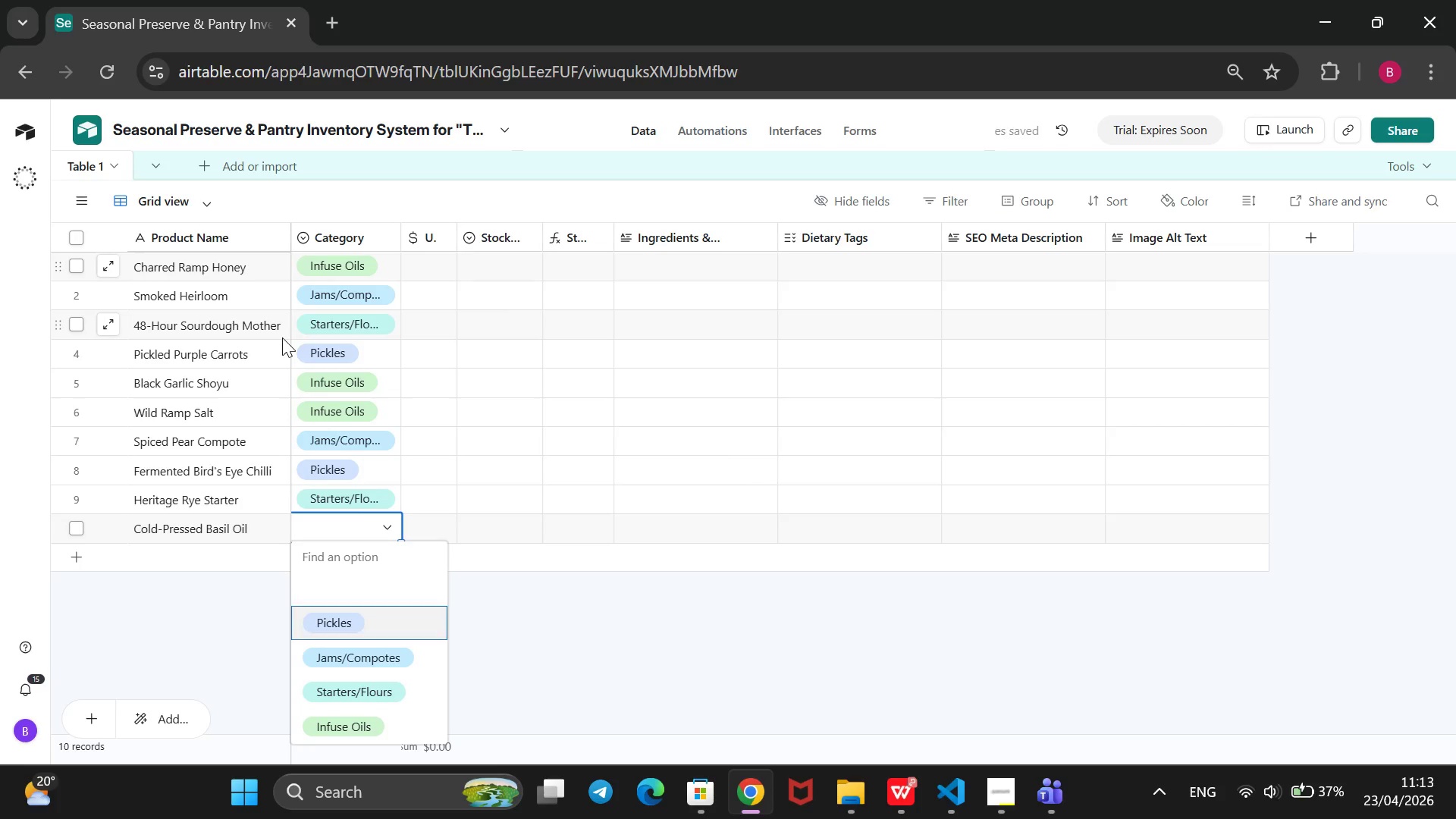 
key(ArrowDown)
 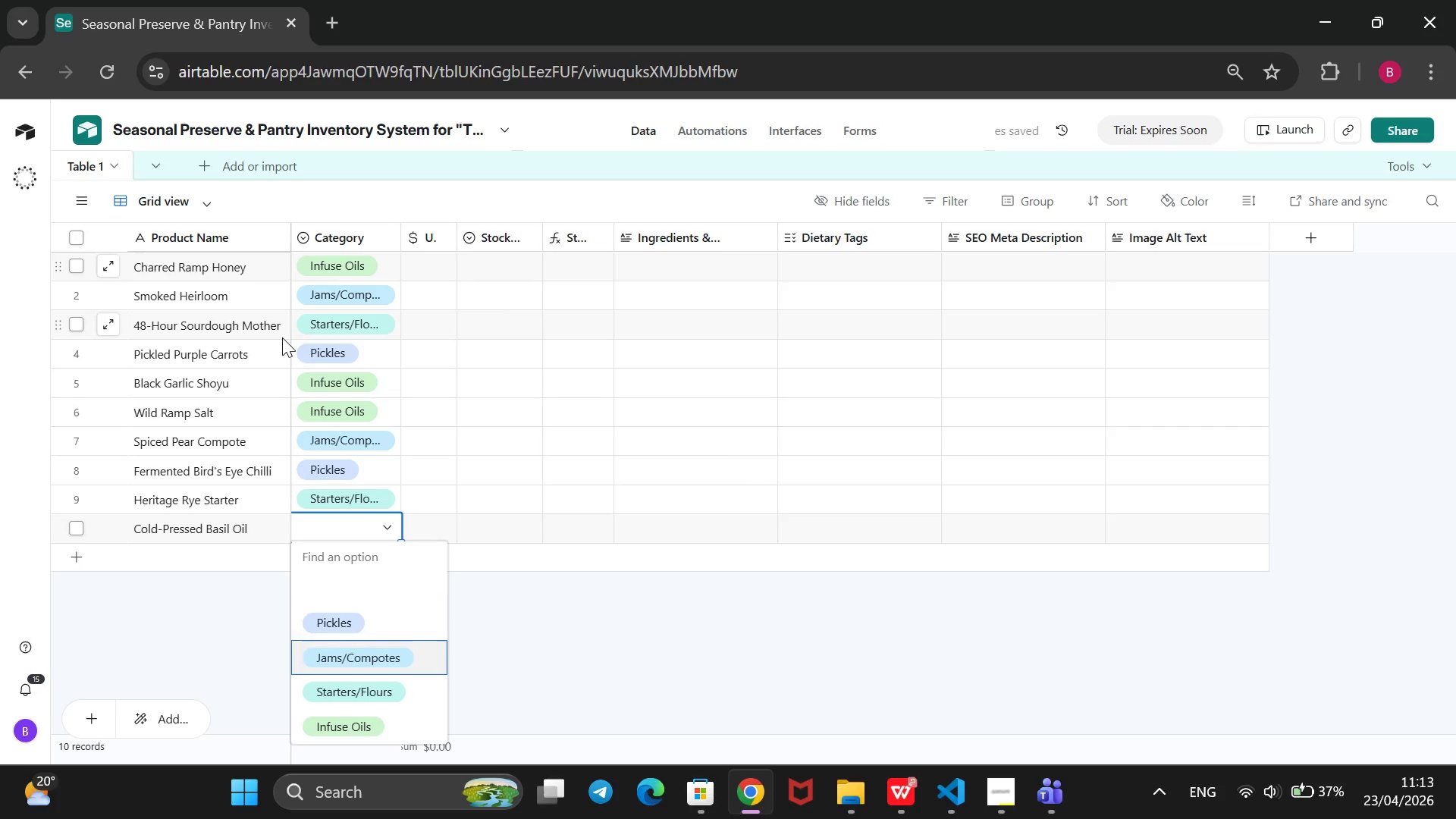 
key(ArrowDown)
 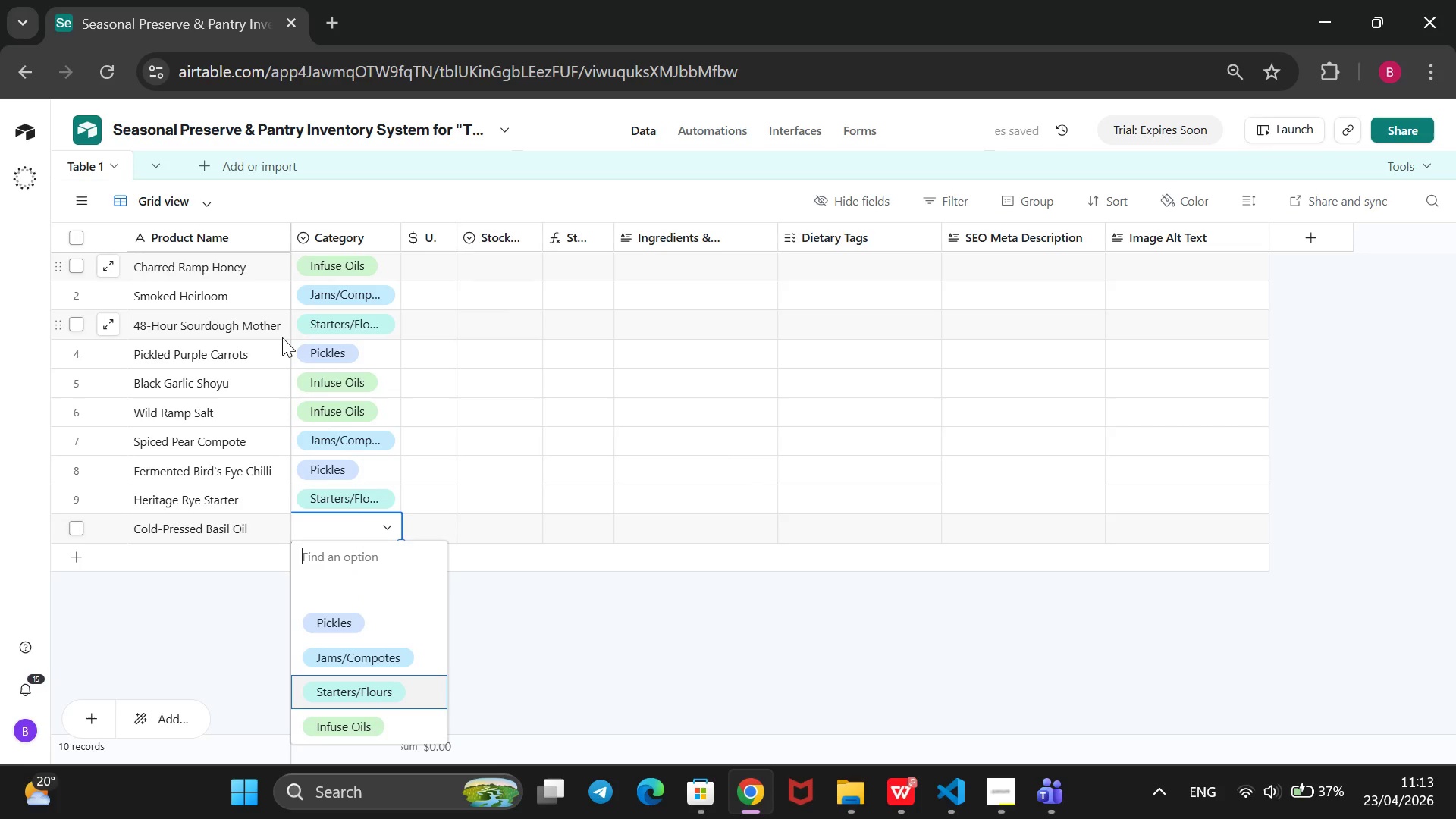 
key(ArrowDown)
 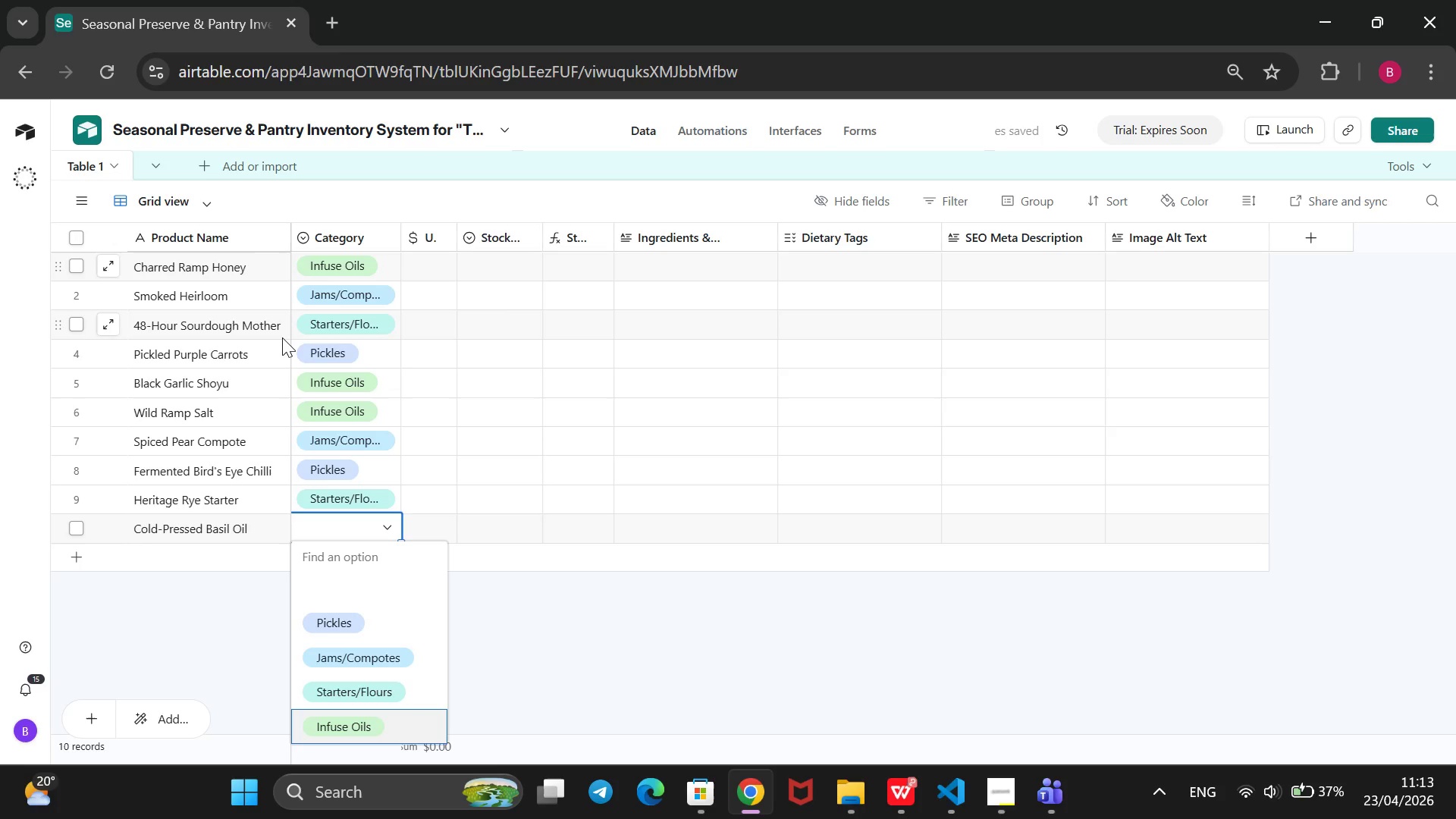 
key(ArrowDown)
 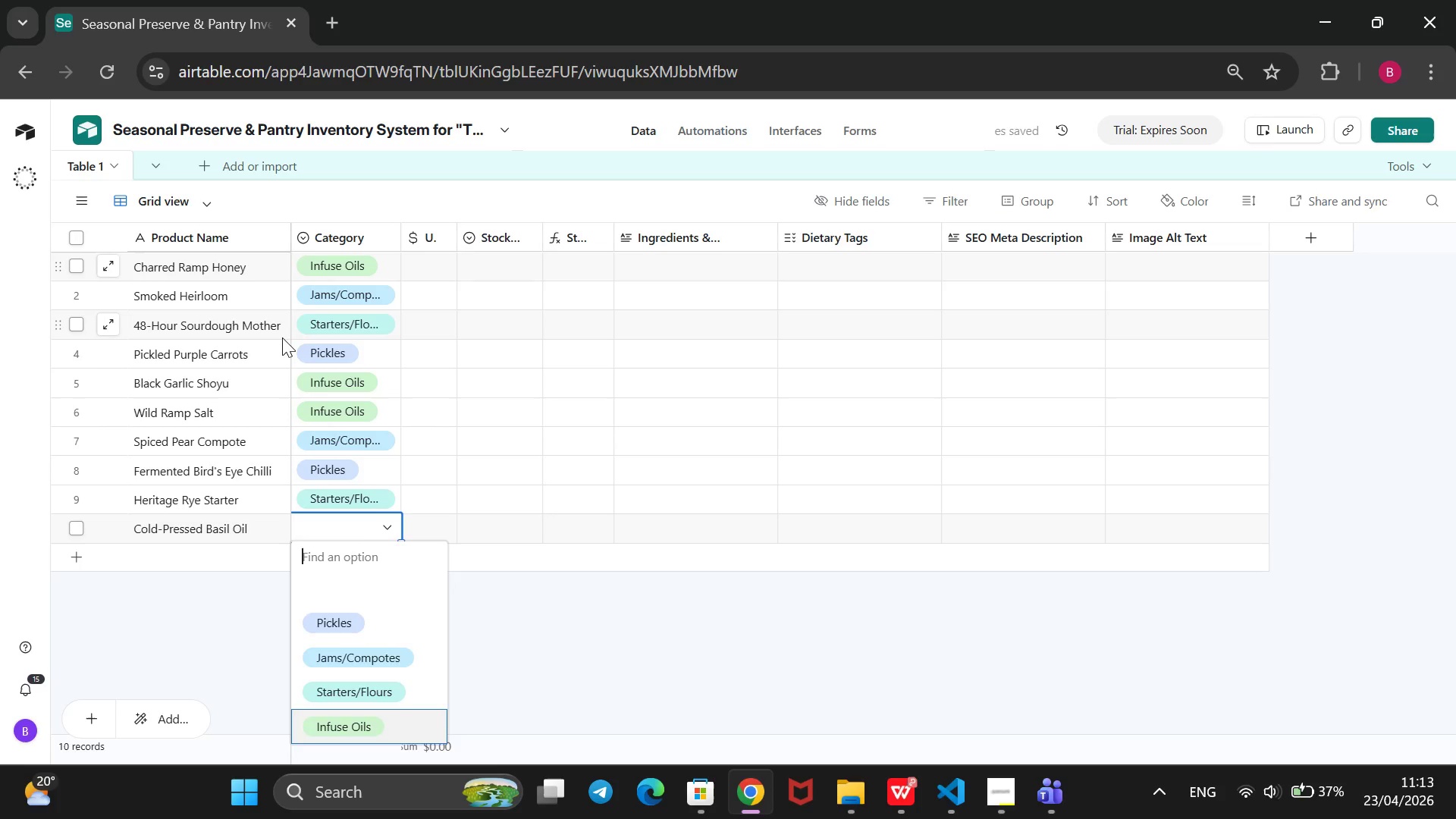 
key(Enter)
 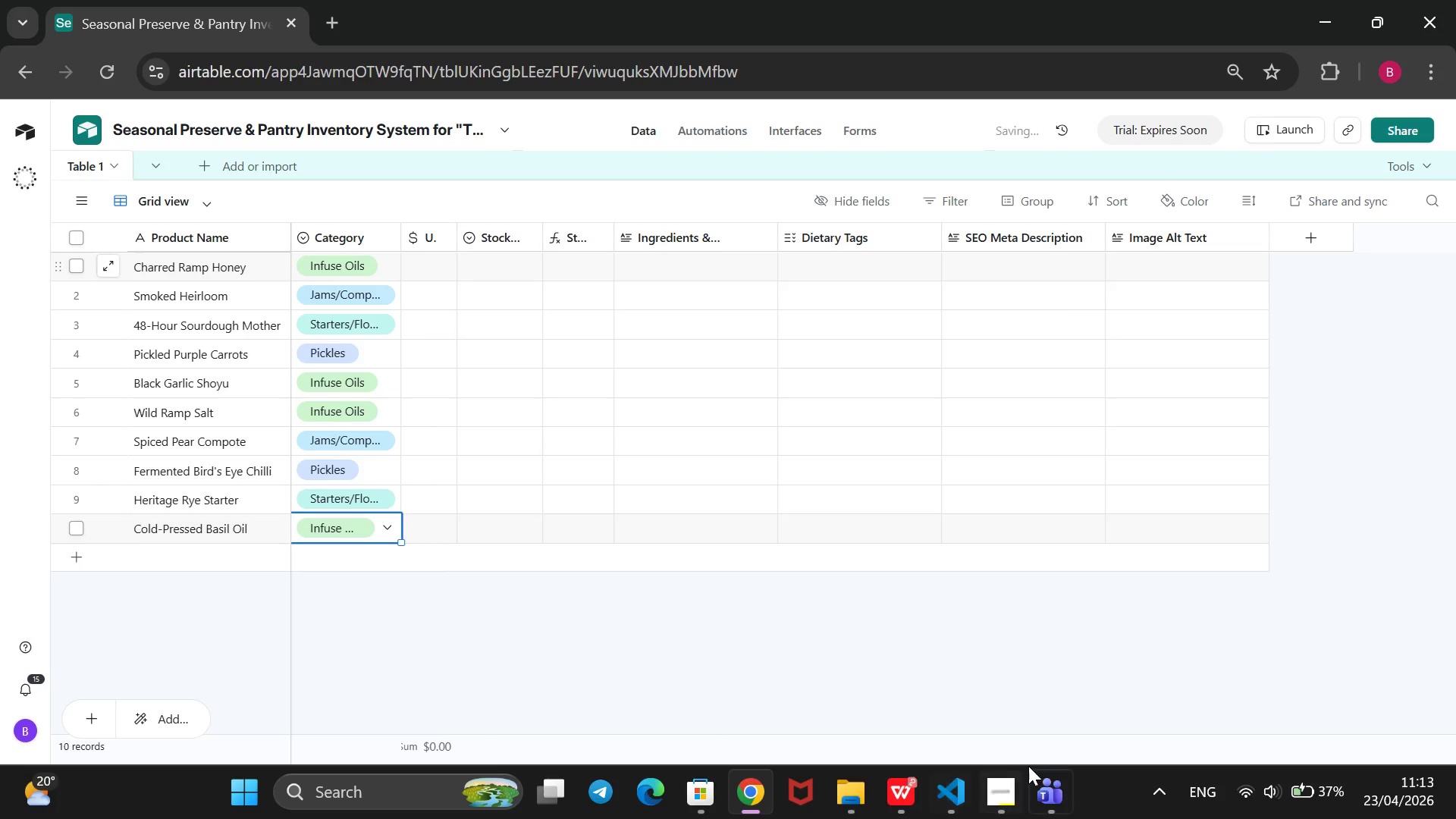 
left_click([1013, 781])